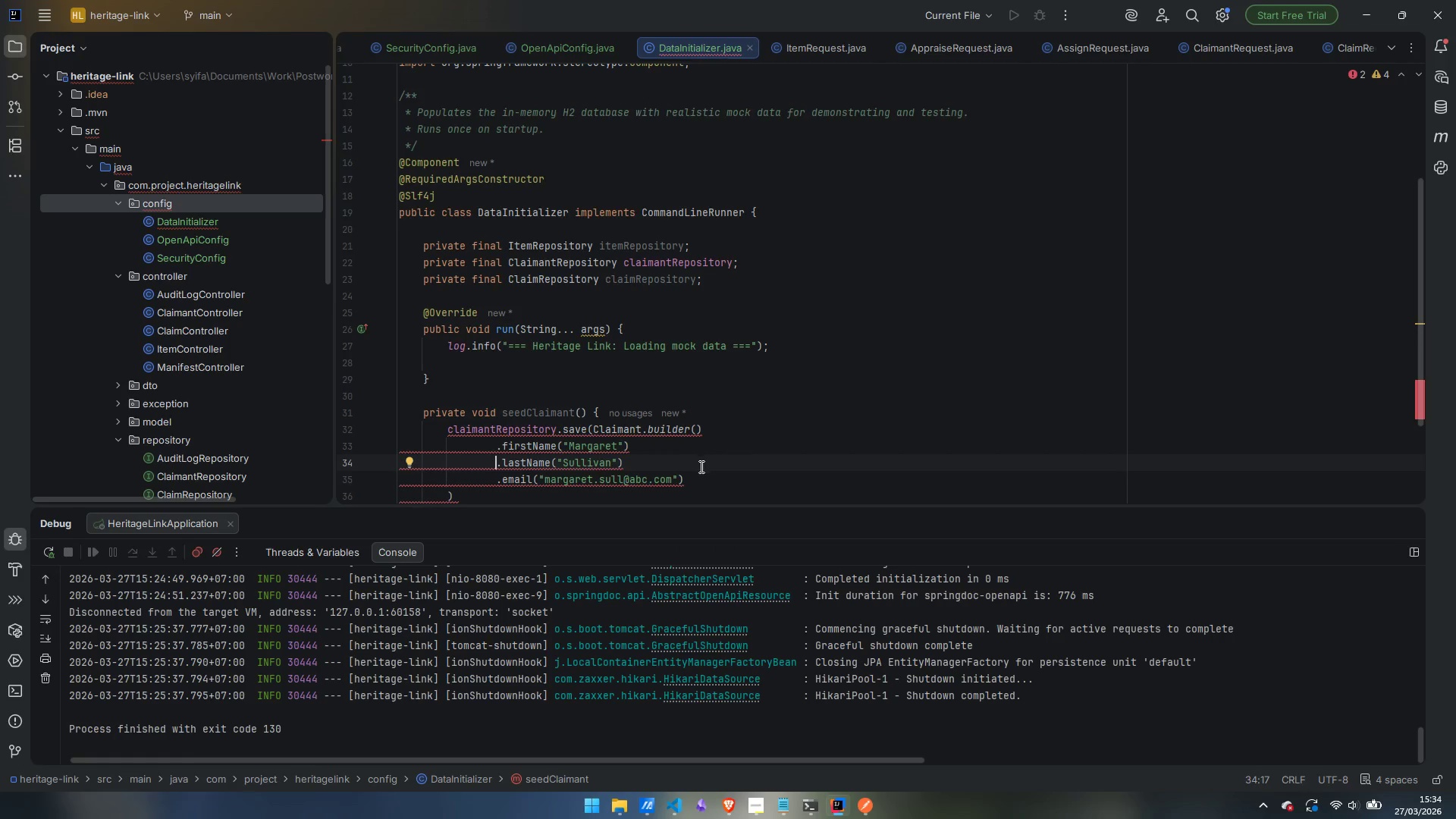 
left_click([717, 481])
 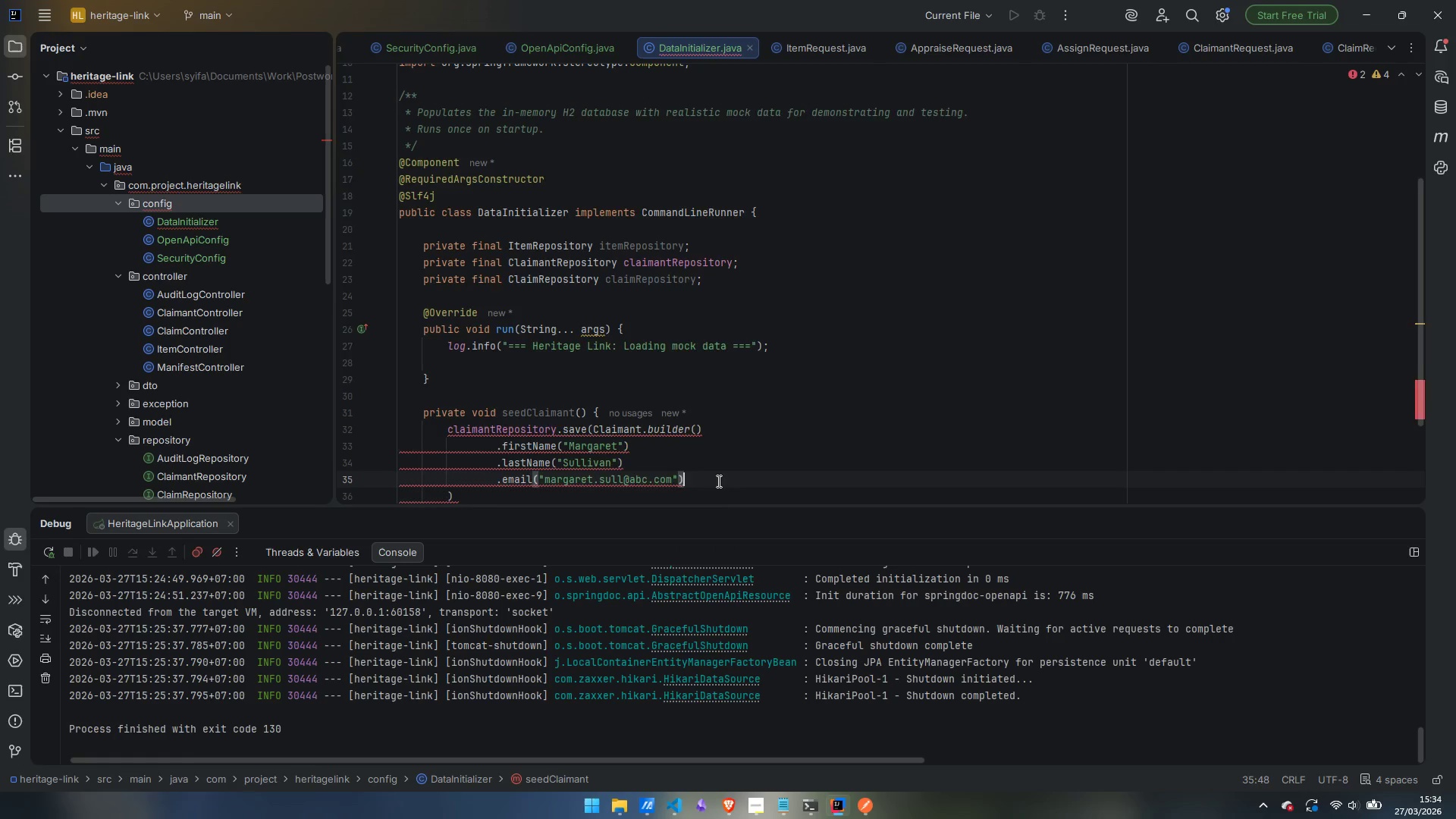 
key(Enter)
 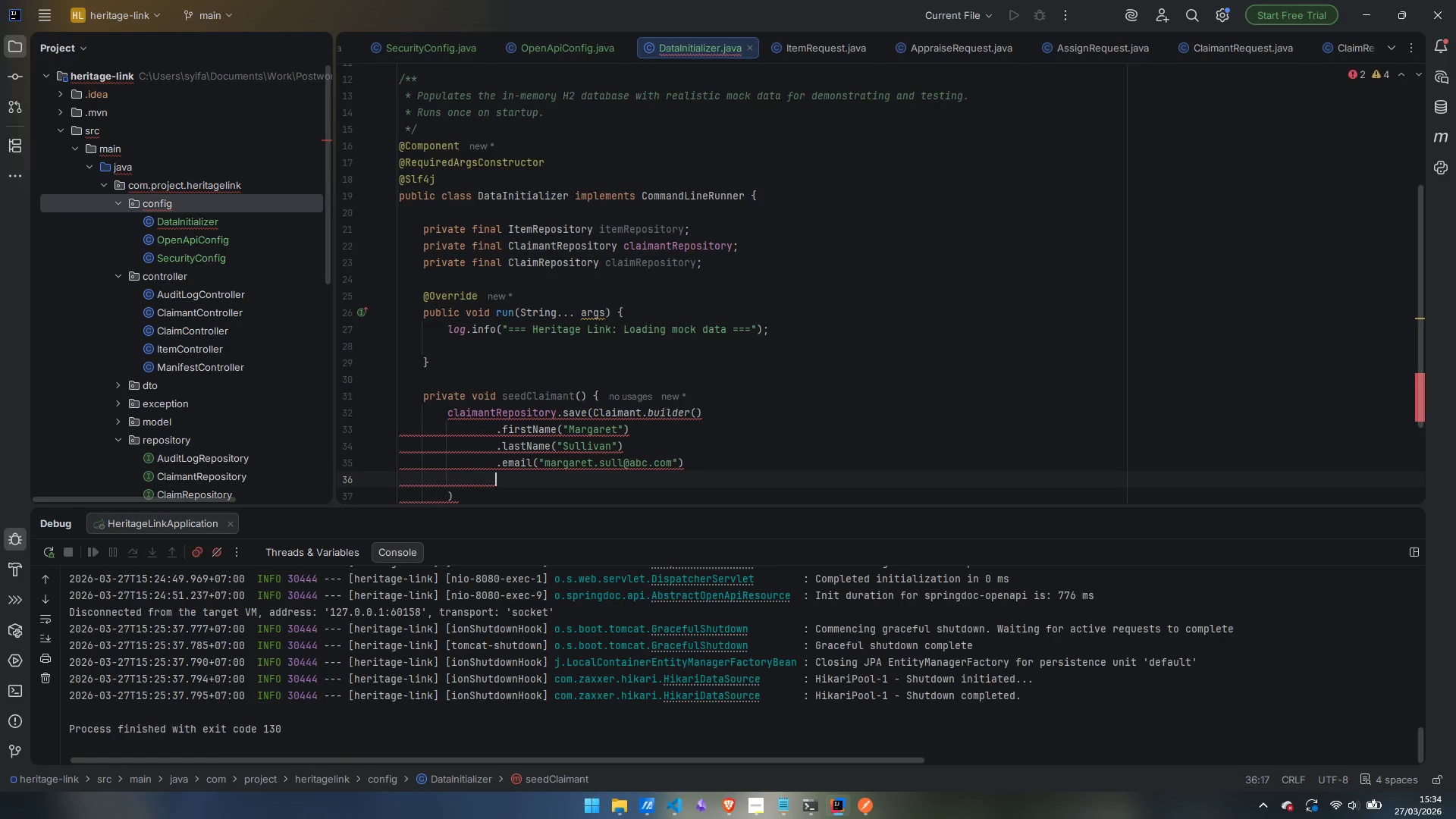 
key(Period)
 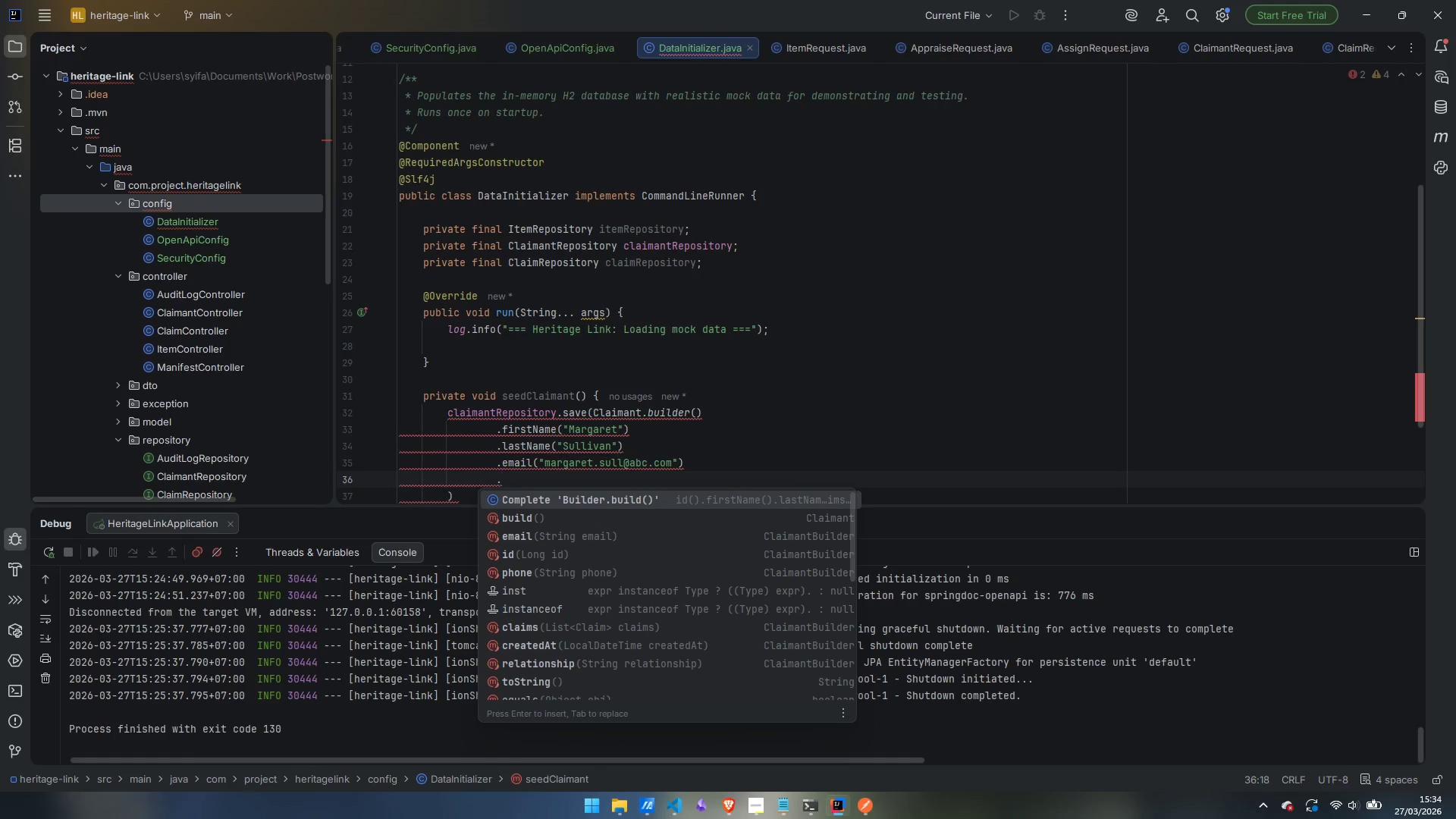 
key(P)
 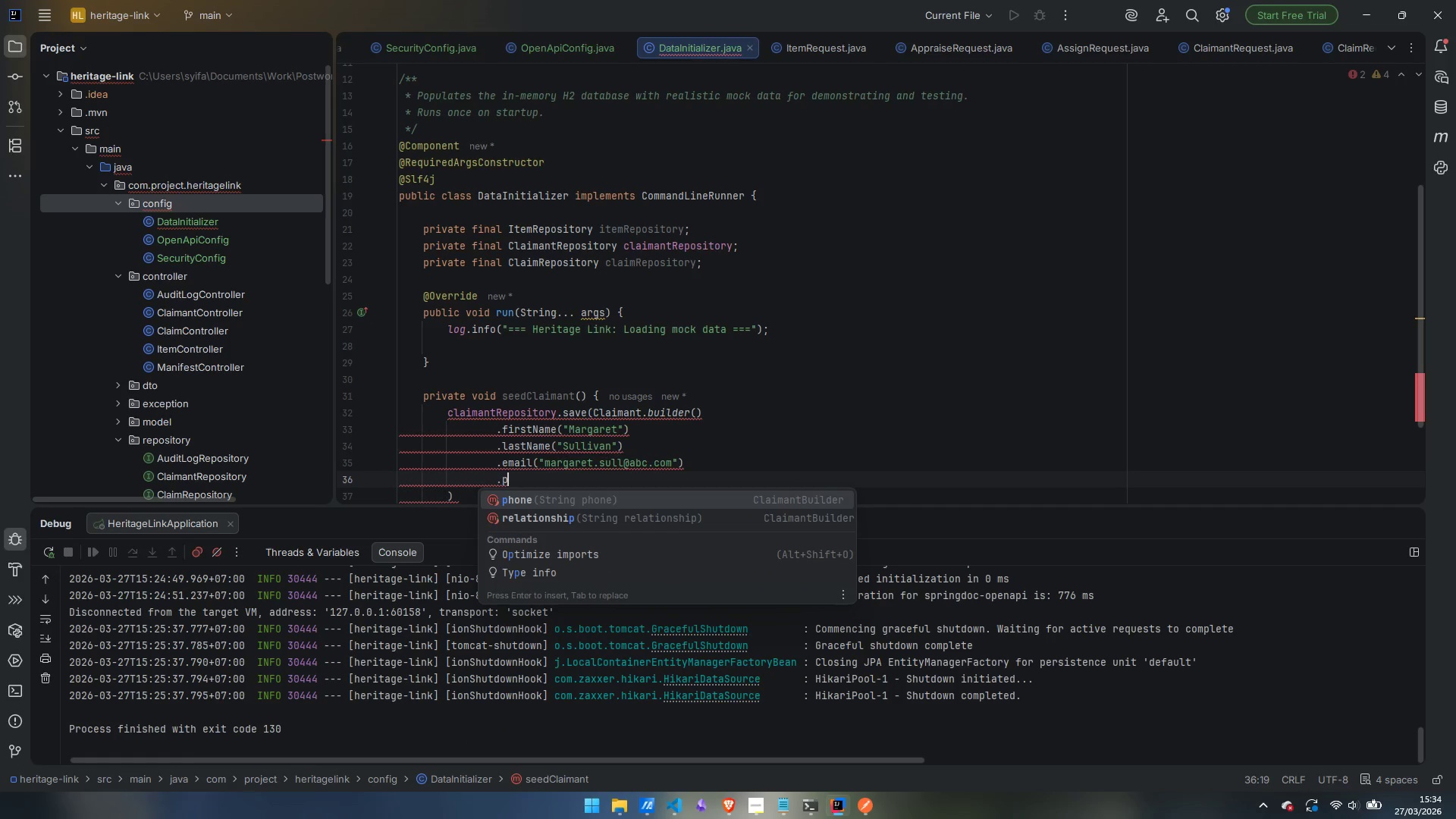 
key(Enter)
 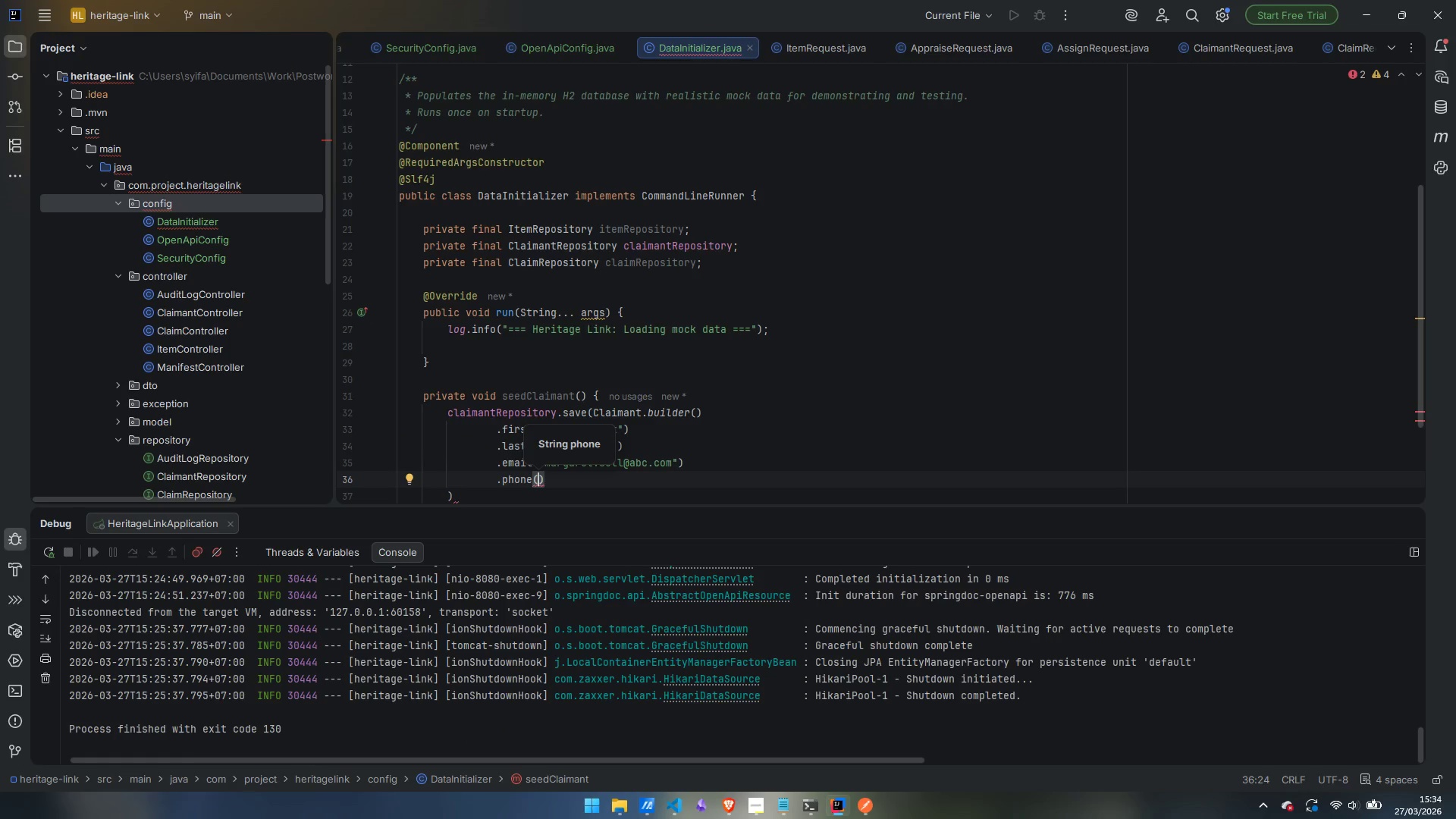 
key(Shift+Quote)
 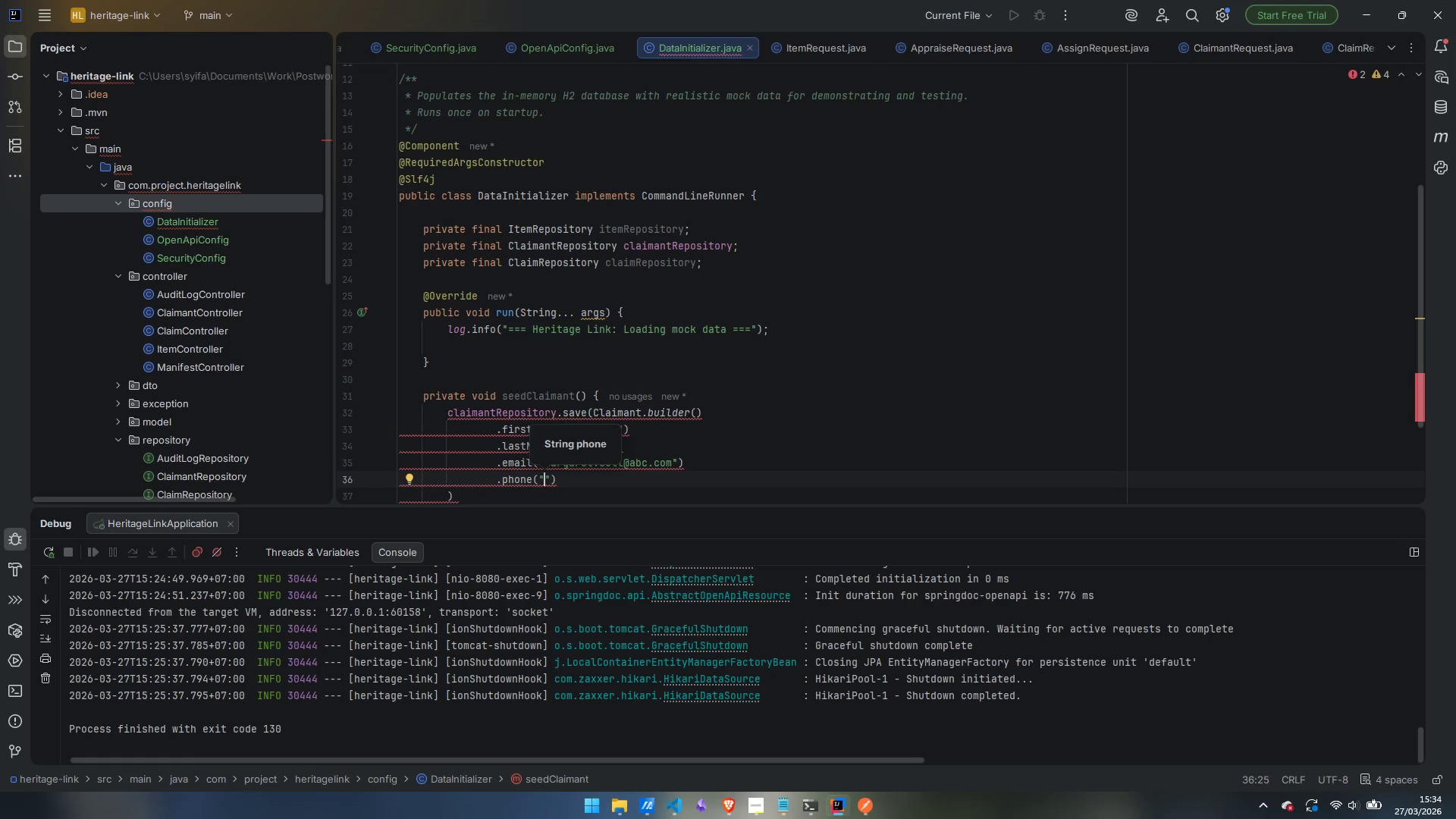 
wait(6.67)
 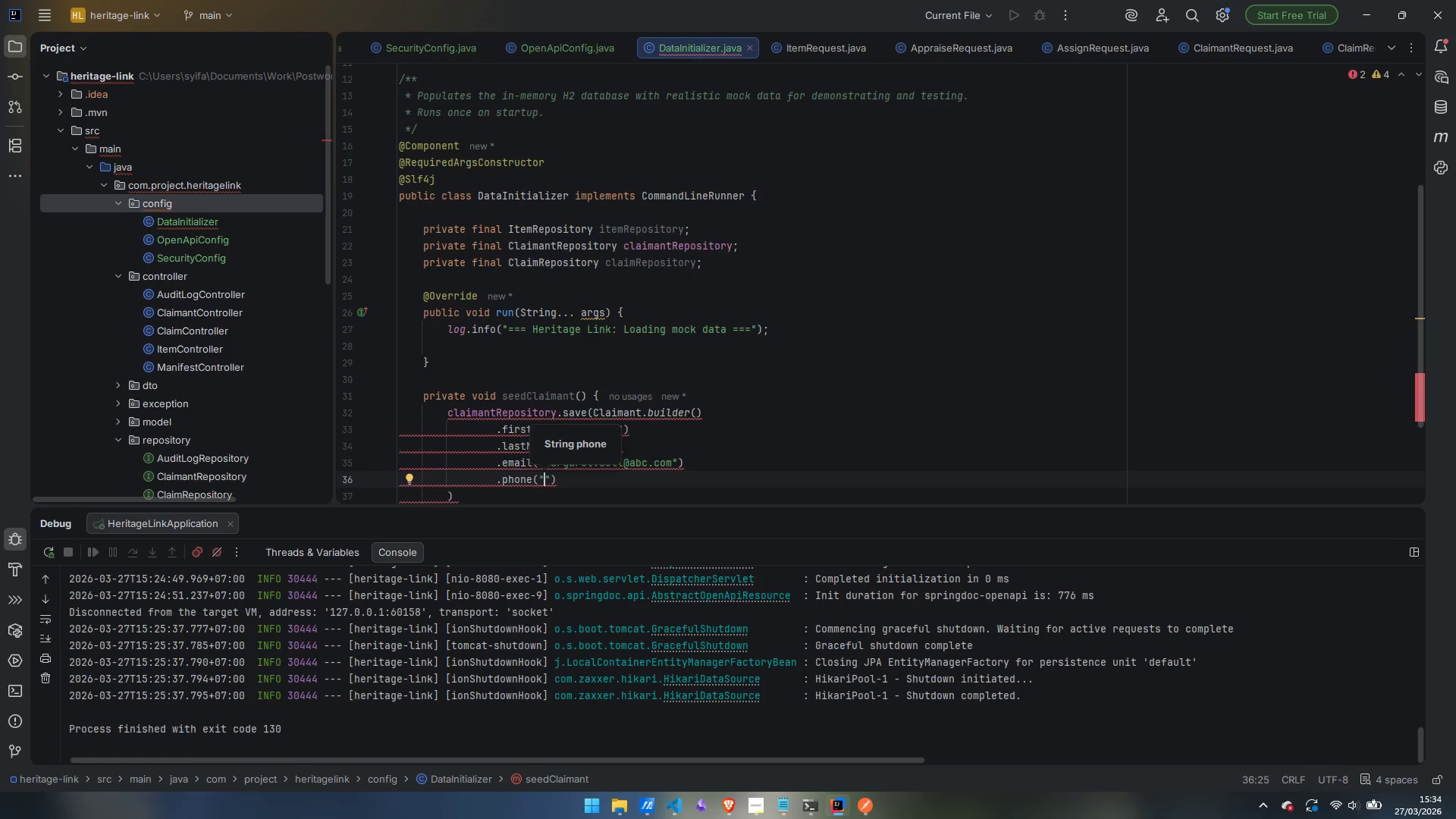 
type(+1-11)
key(Backspace)
key(Backspace)
type(222-3333)
 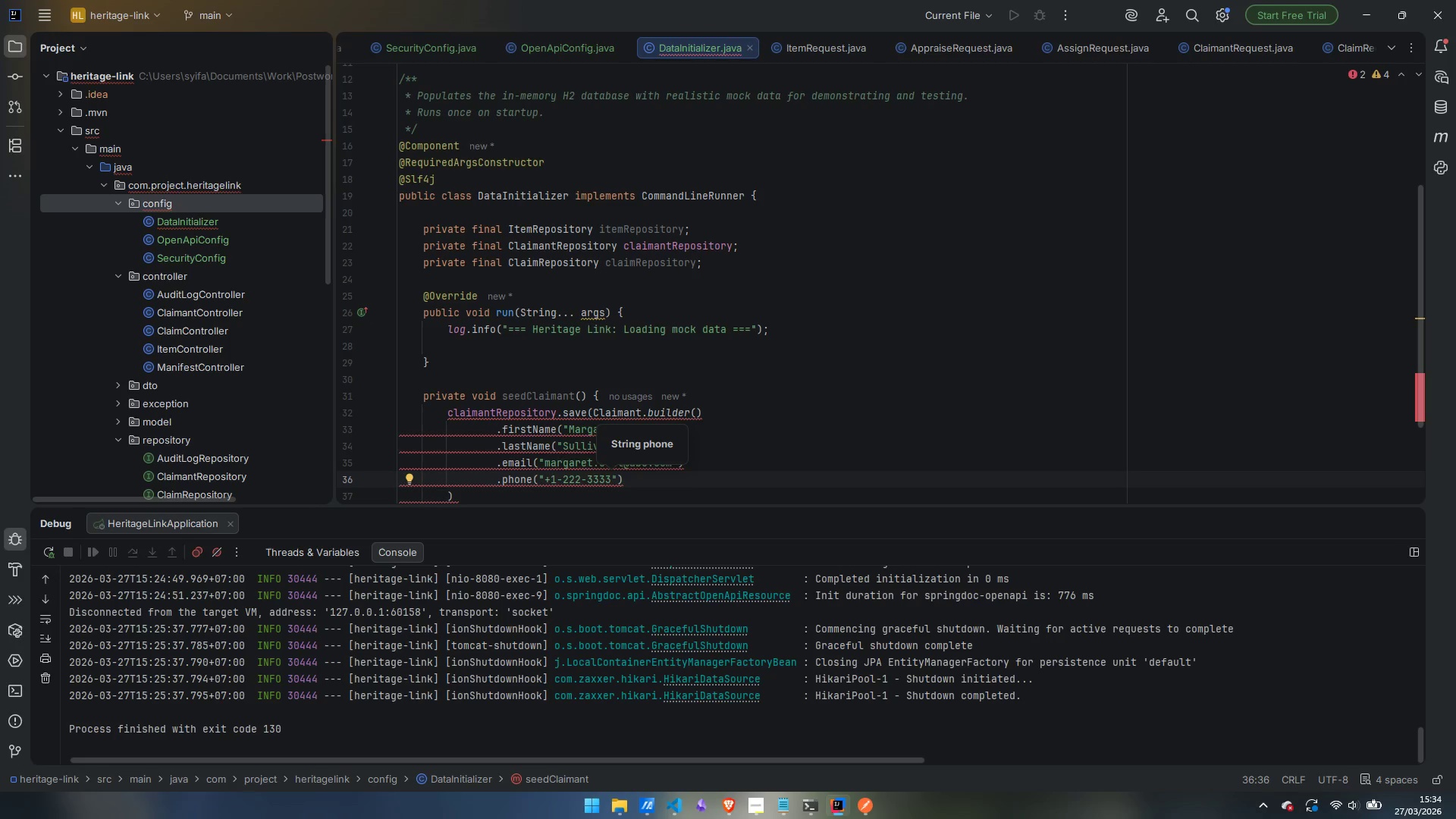 
hold_key(key=ControlLeft, duration=0.59)
 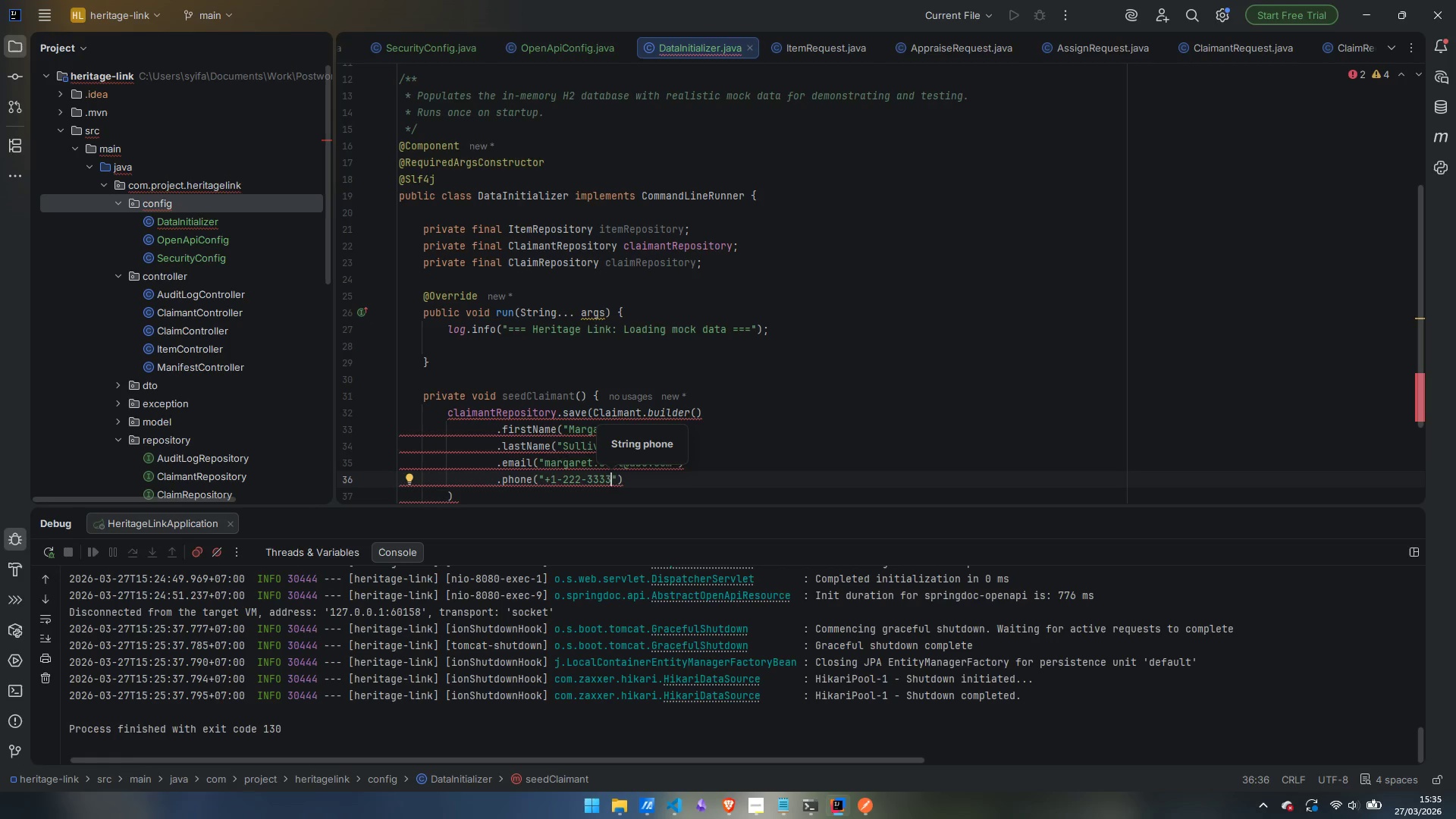 
hold_key(key=ShiftLeft, duration=0.5)
 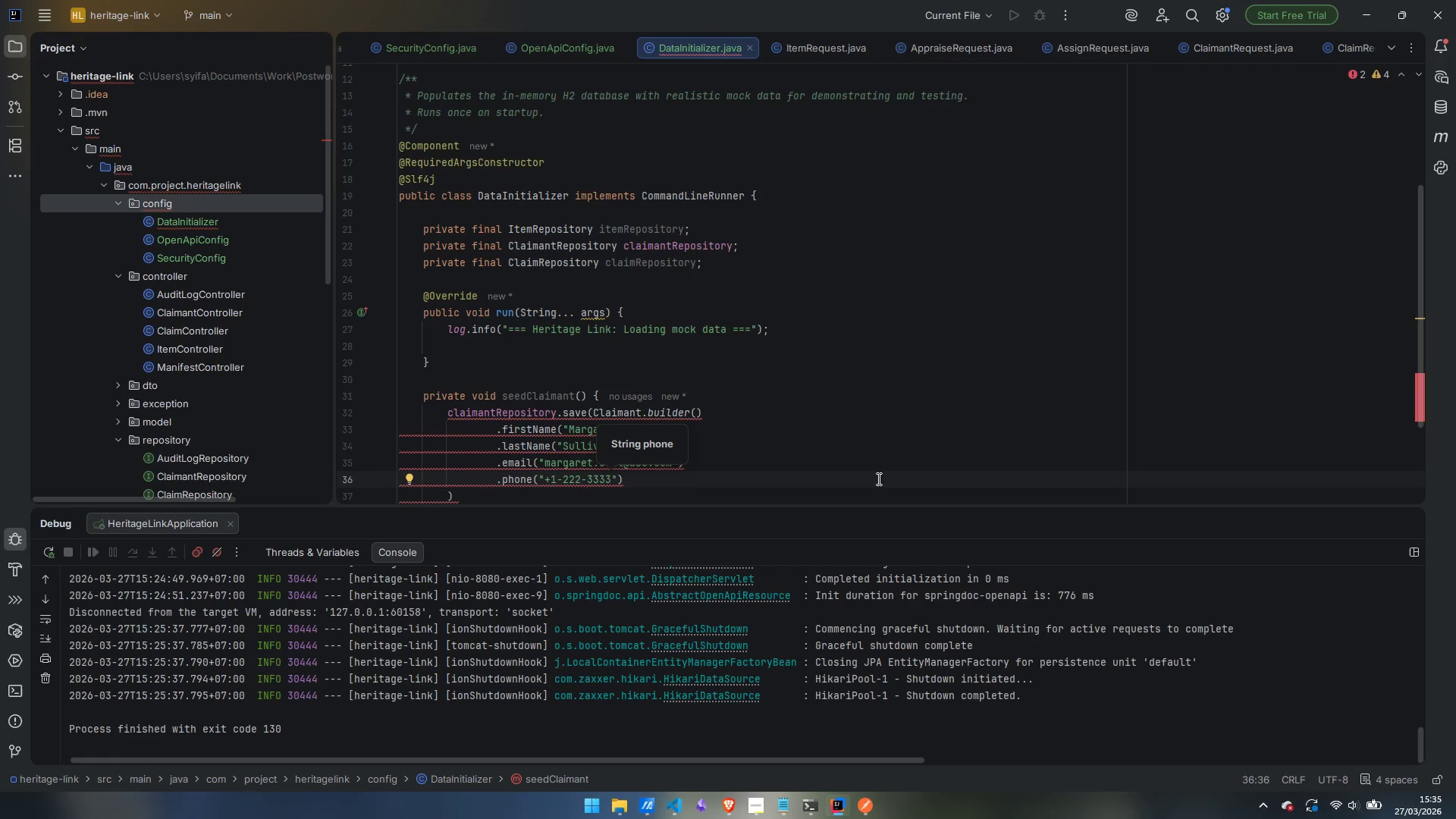 
key(ArrowRight)
 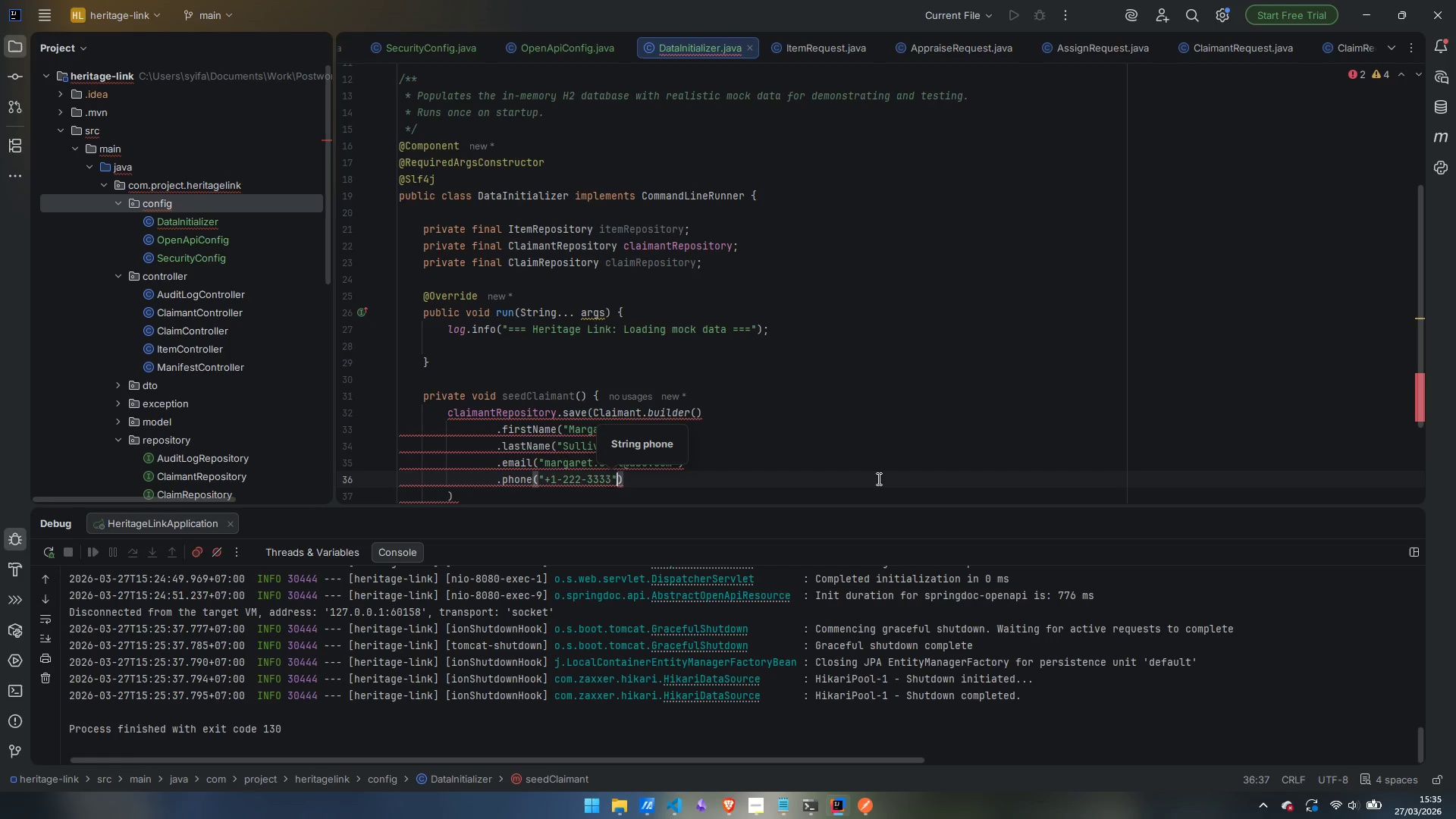 
key(ArrowRight)
 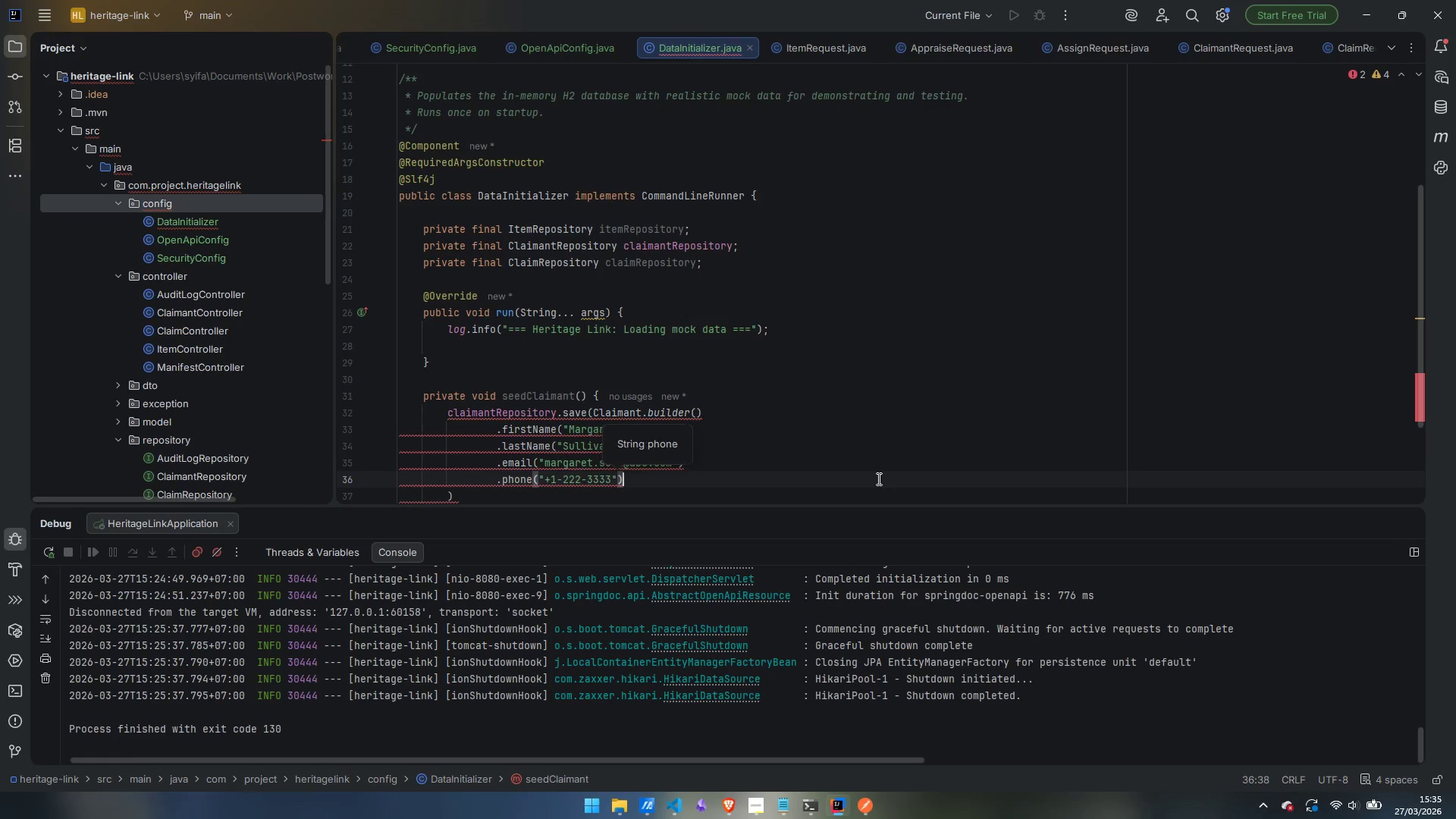 
key(Enter)
 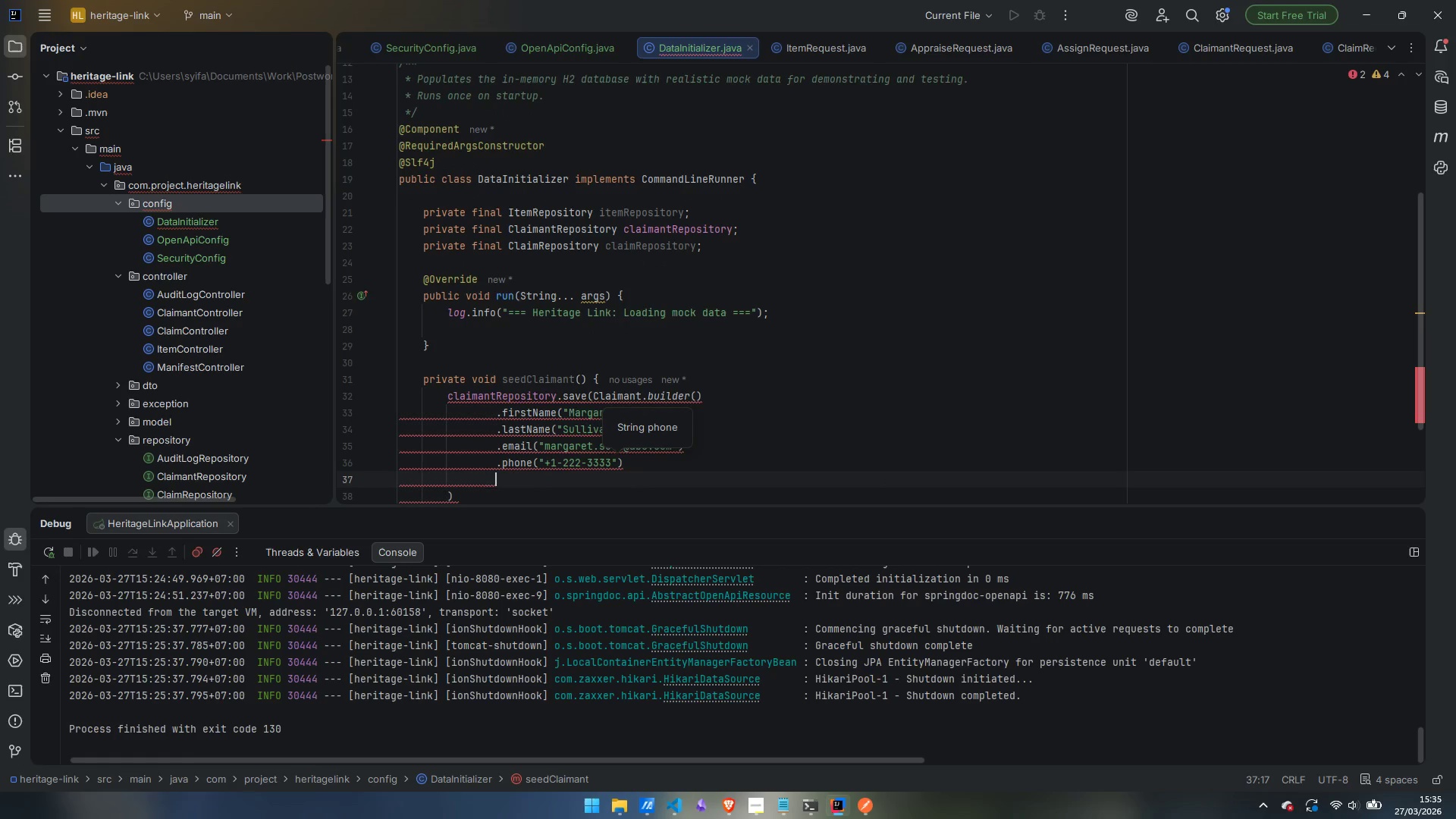 
type(.rea)
key(Backspace)
 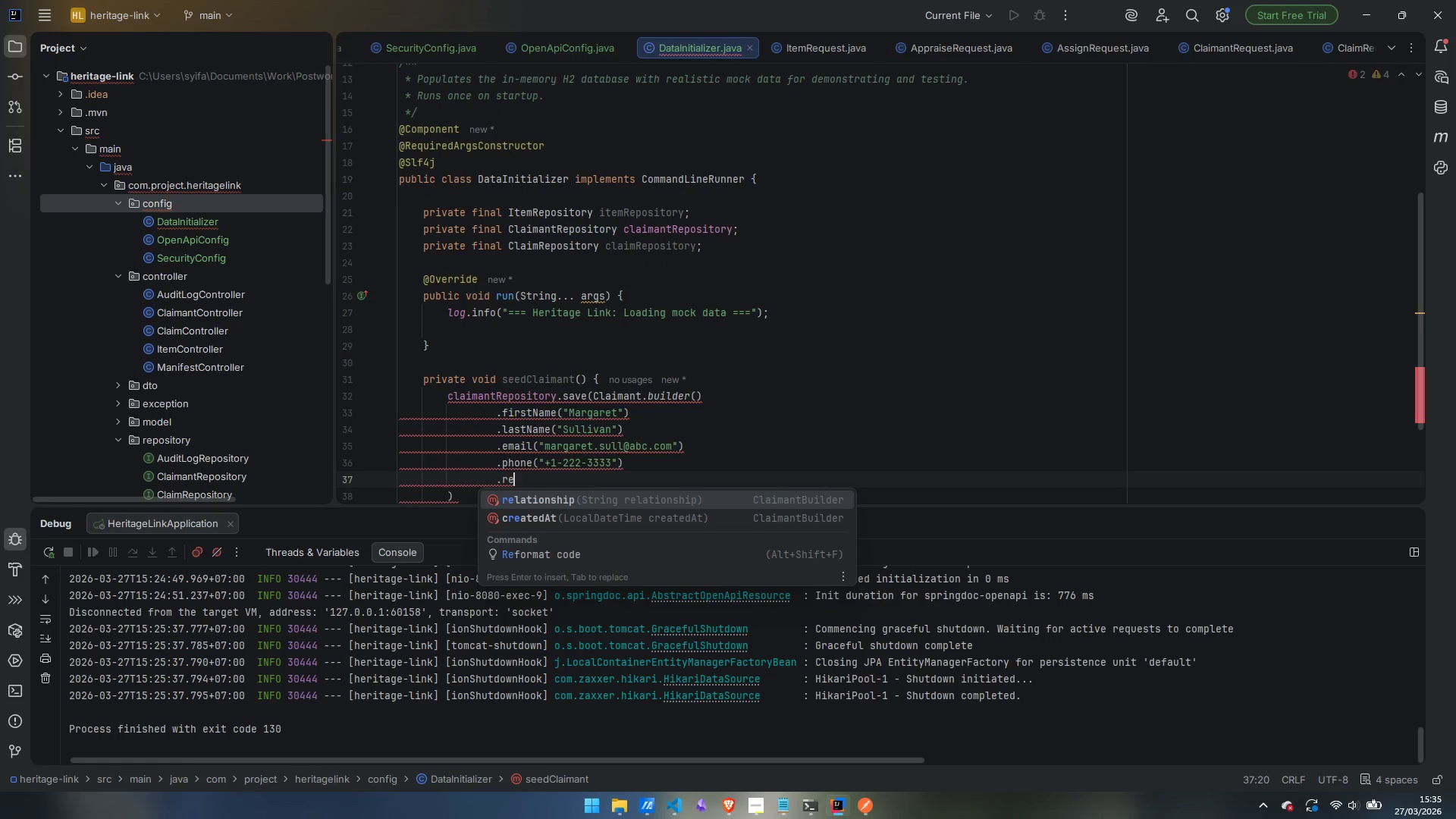 
key(Enter)
 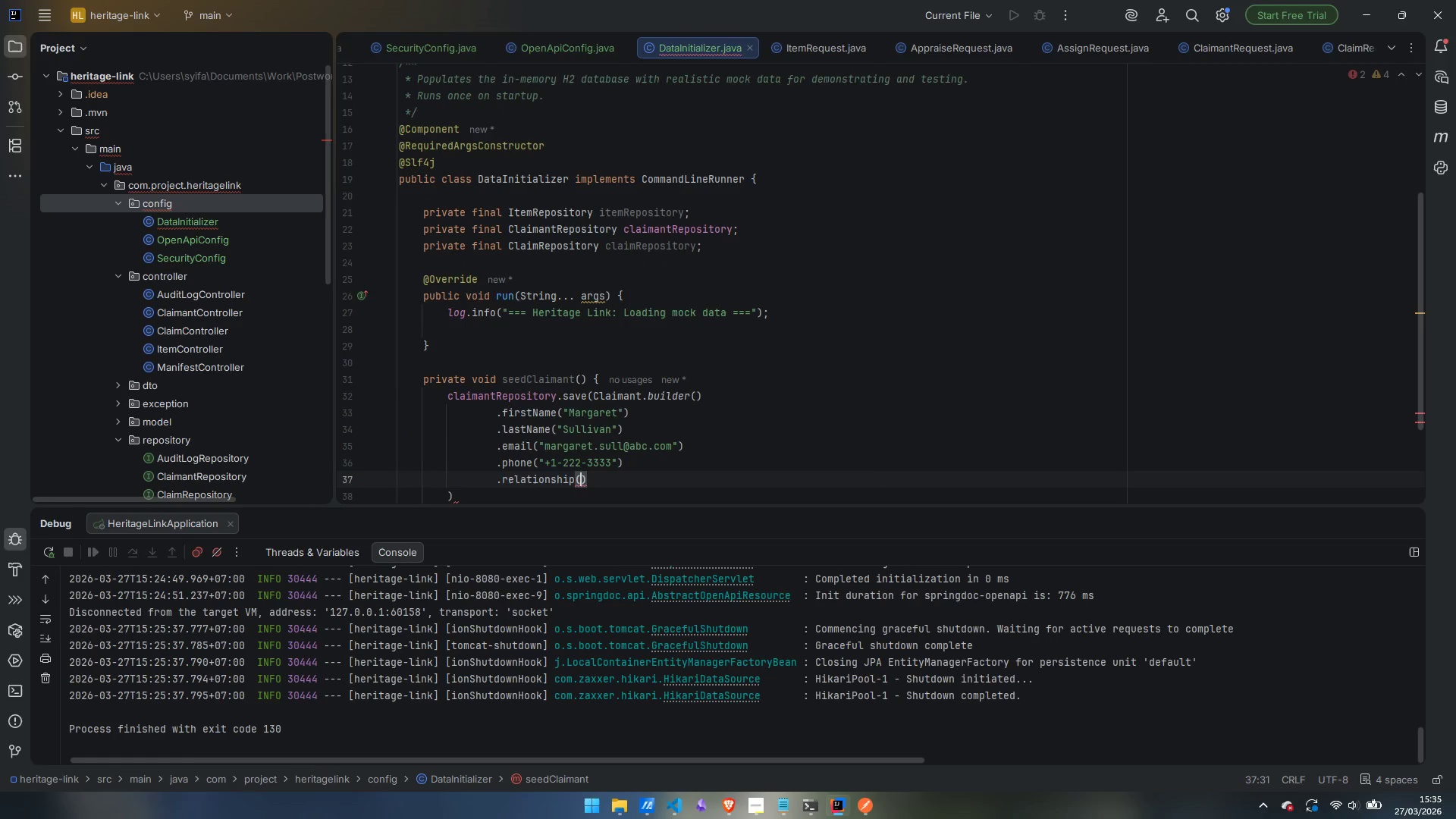 
type("Daughter)
 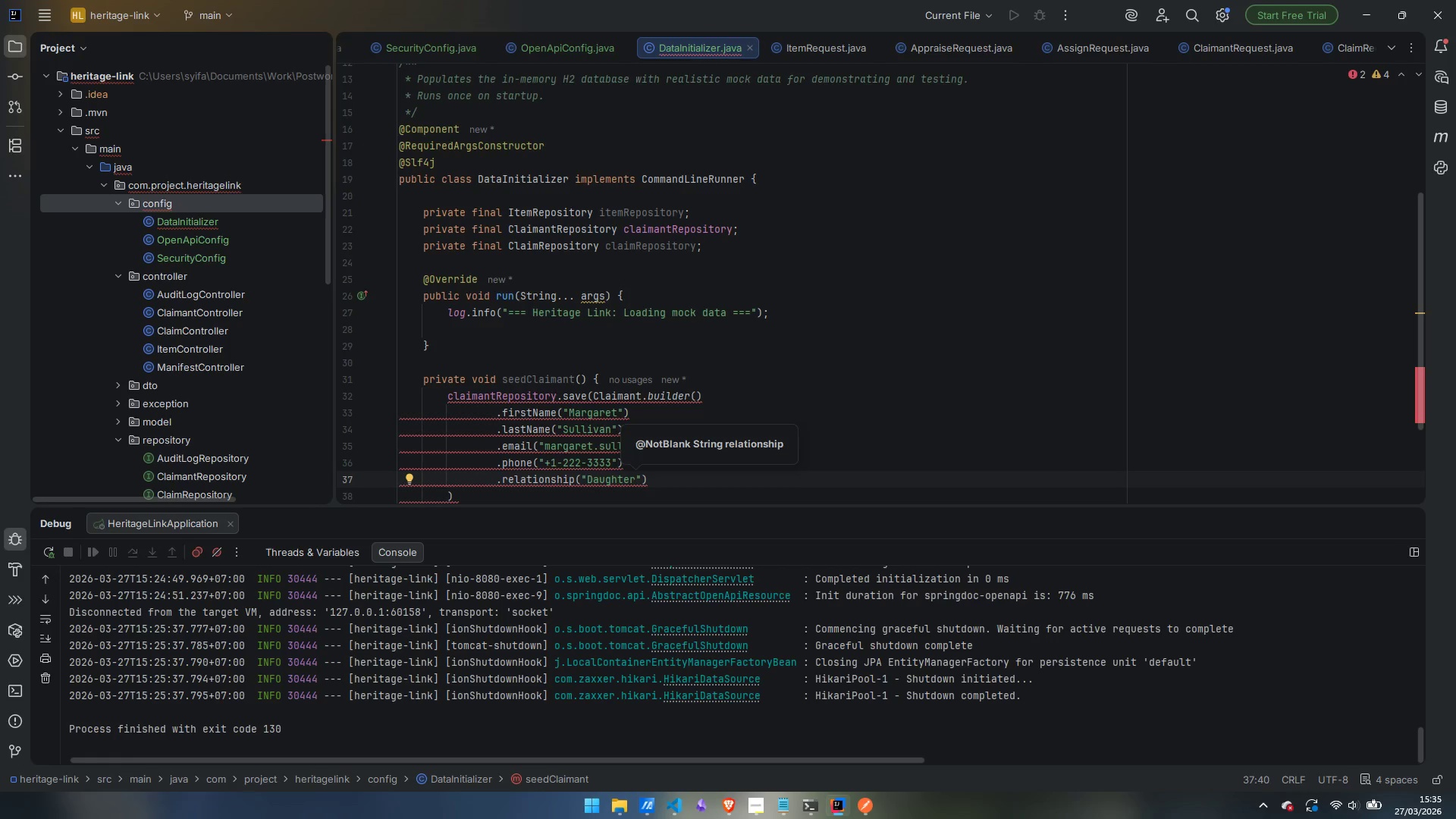 
key(ArrowRight)
 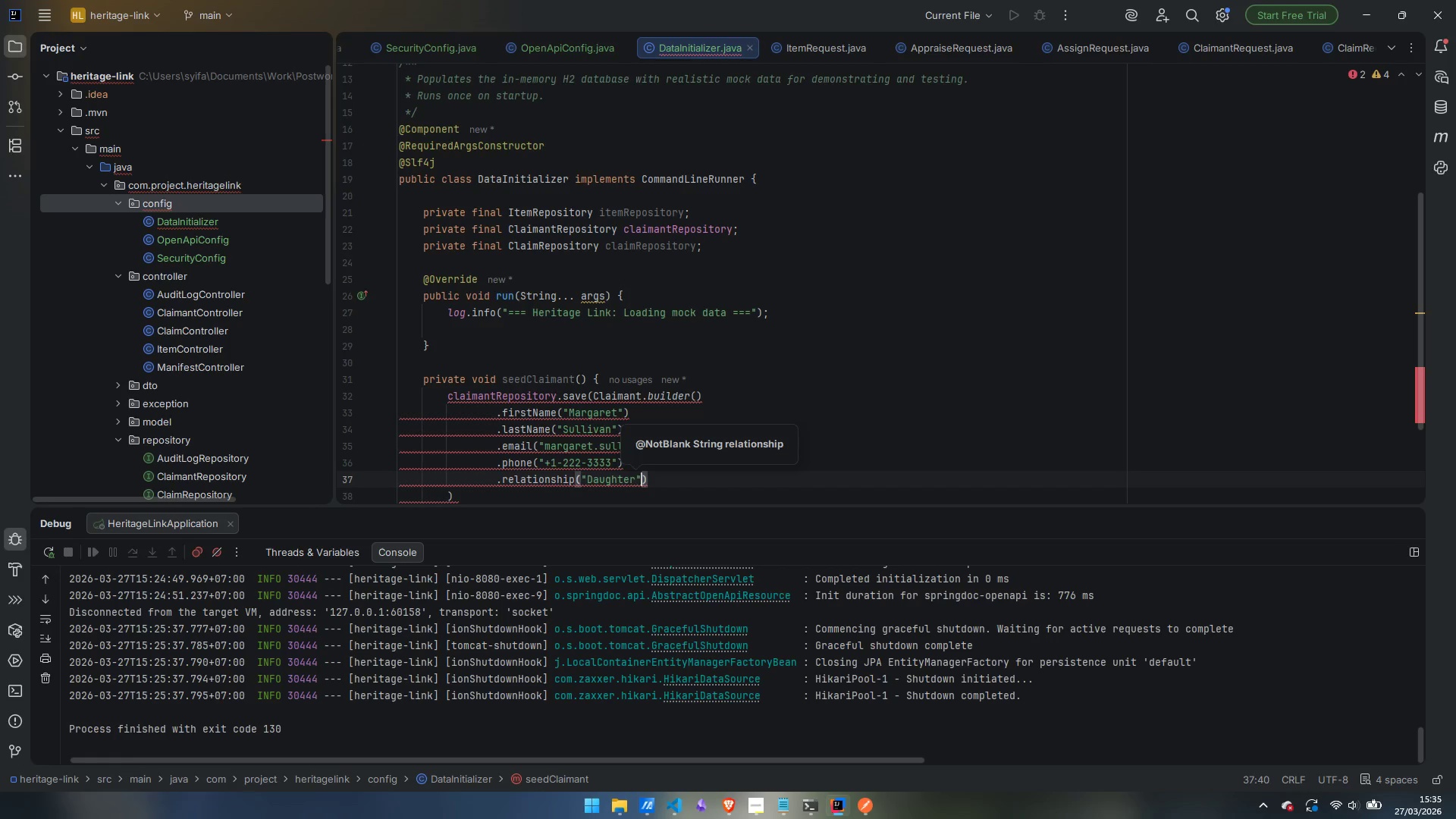 
key(ArrowRight)
 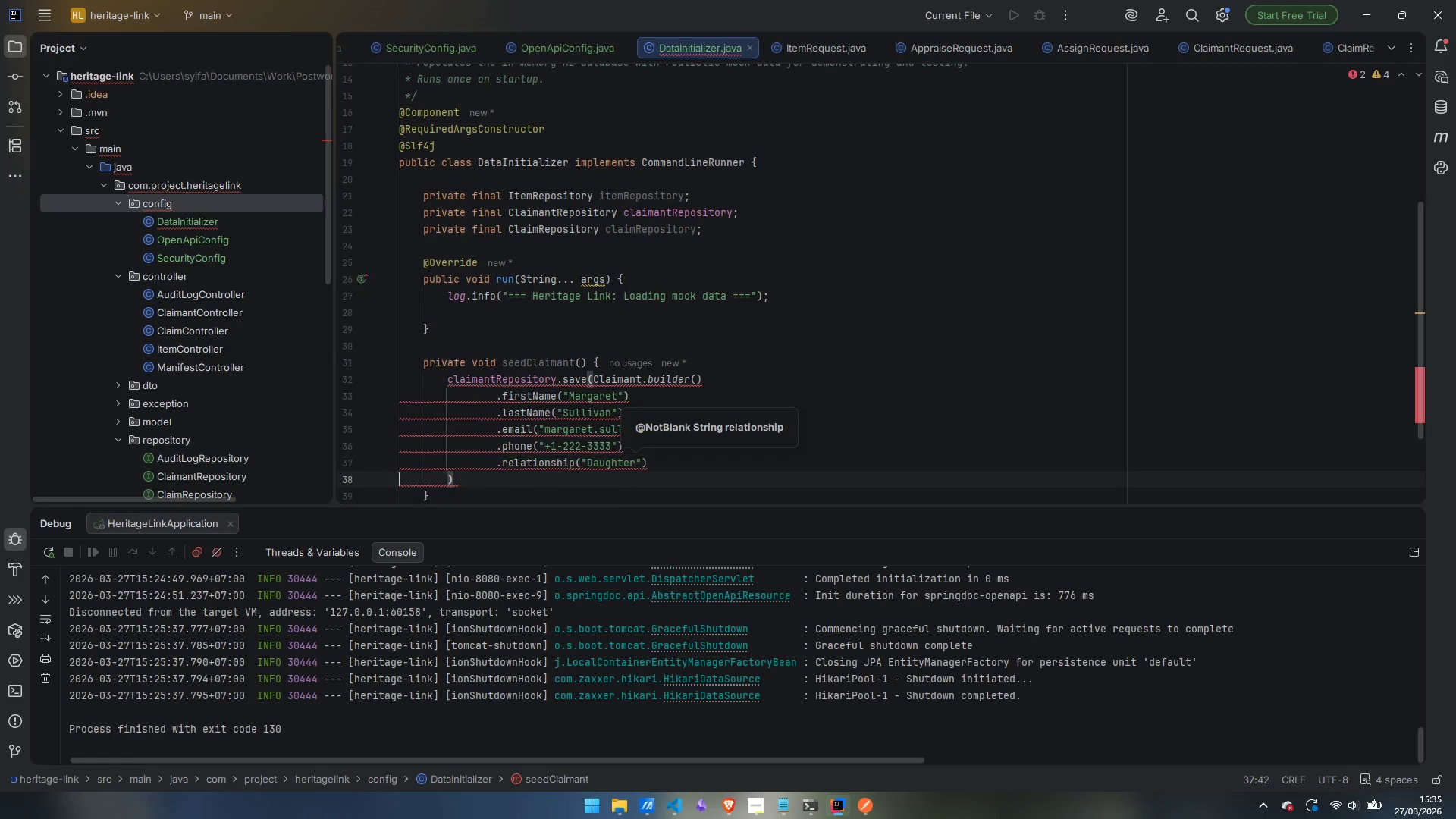 
key(ArrowRight)
 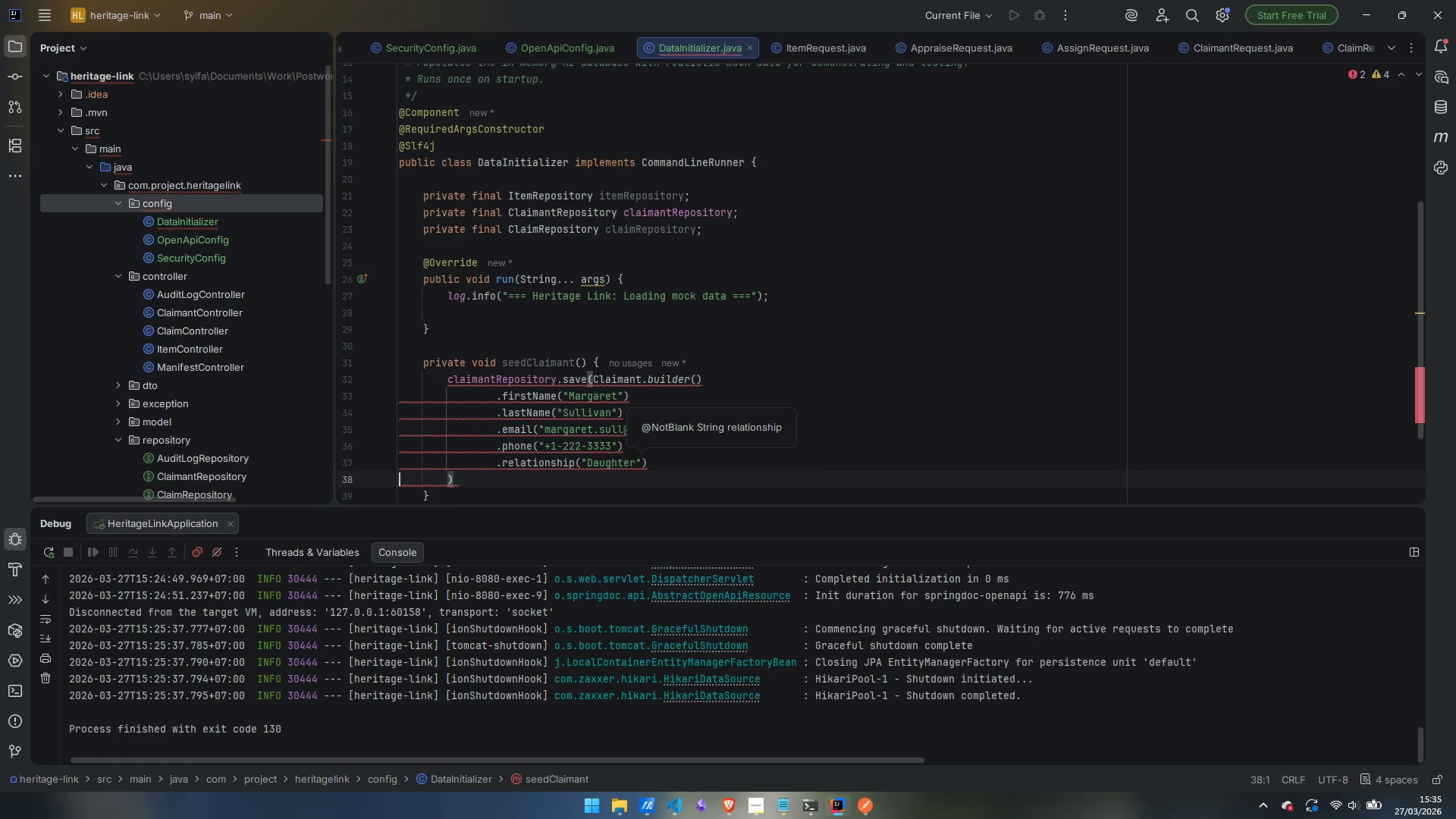 
key(ArrowLeft)
 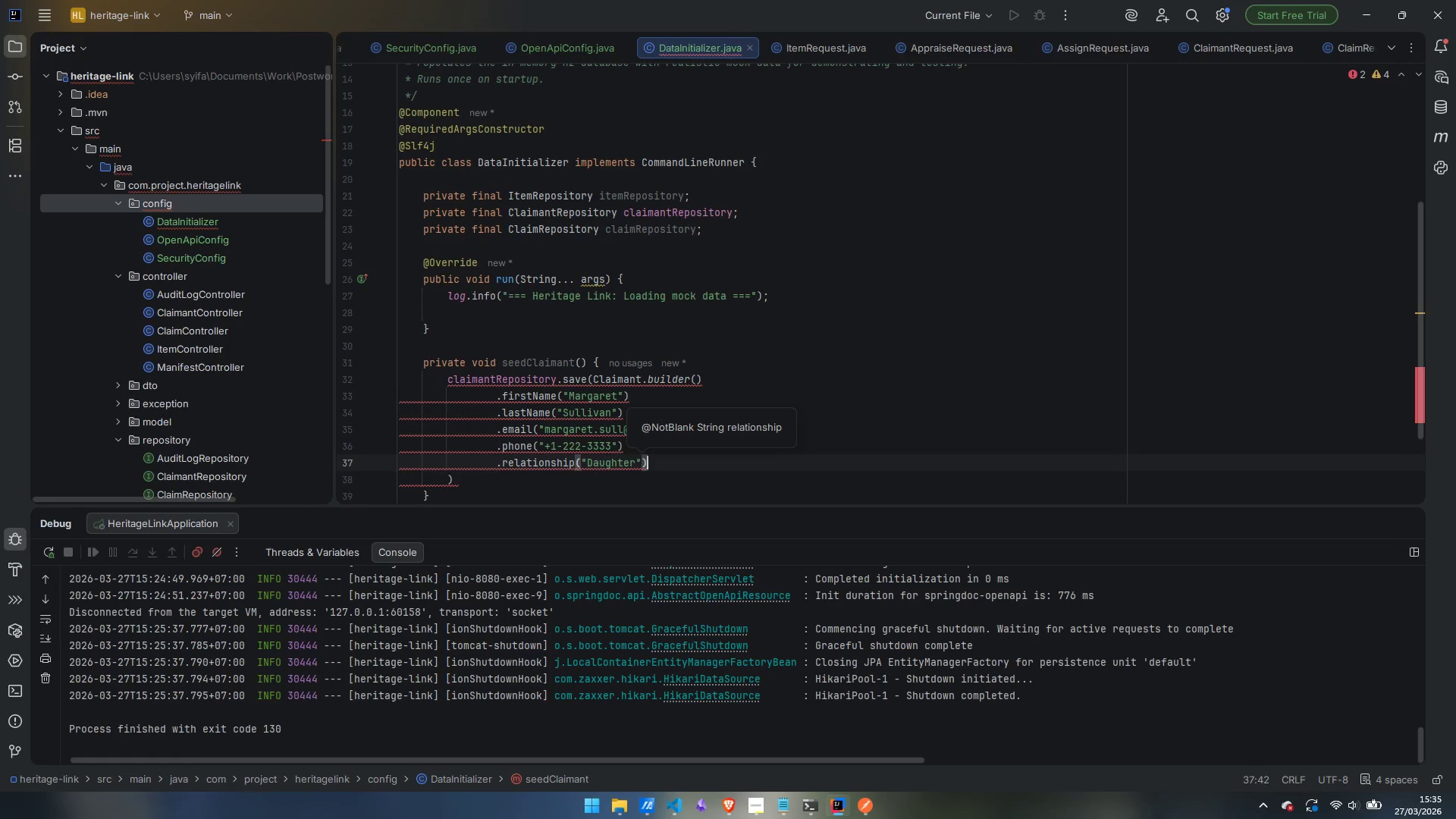 
key(Enter)
 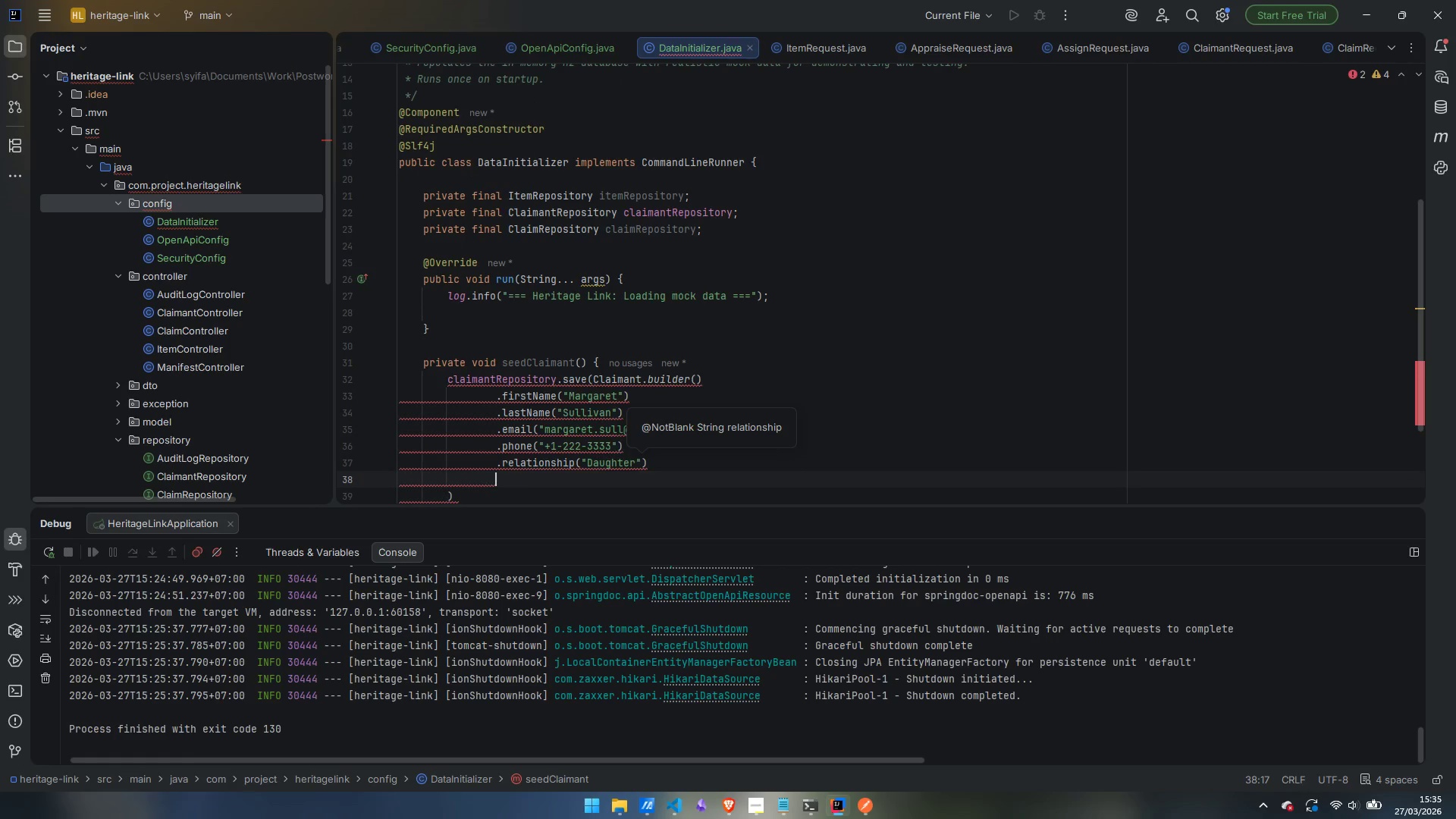 
type(.bui)
 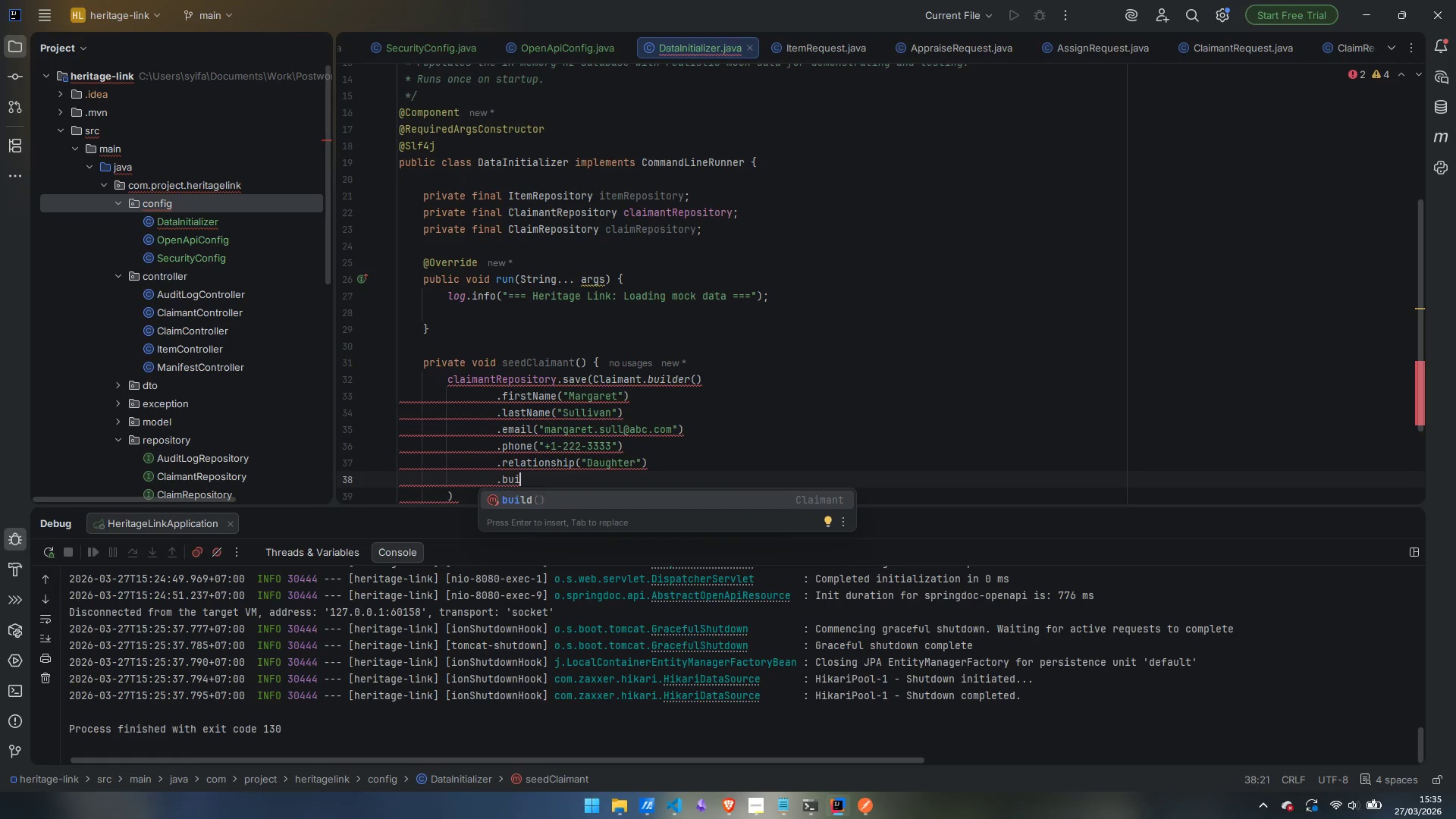 
key(Enter)
 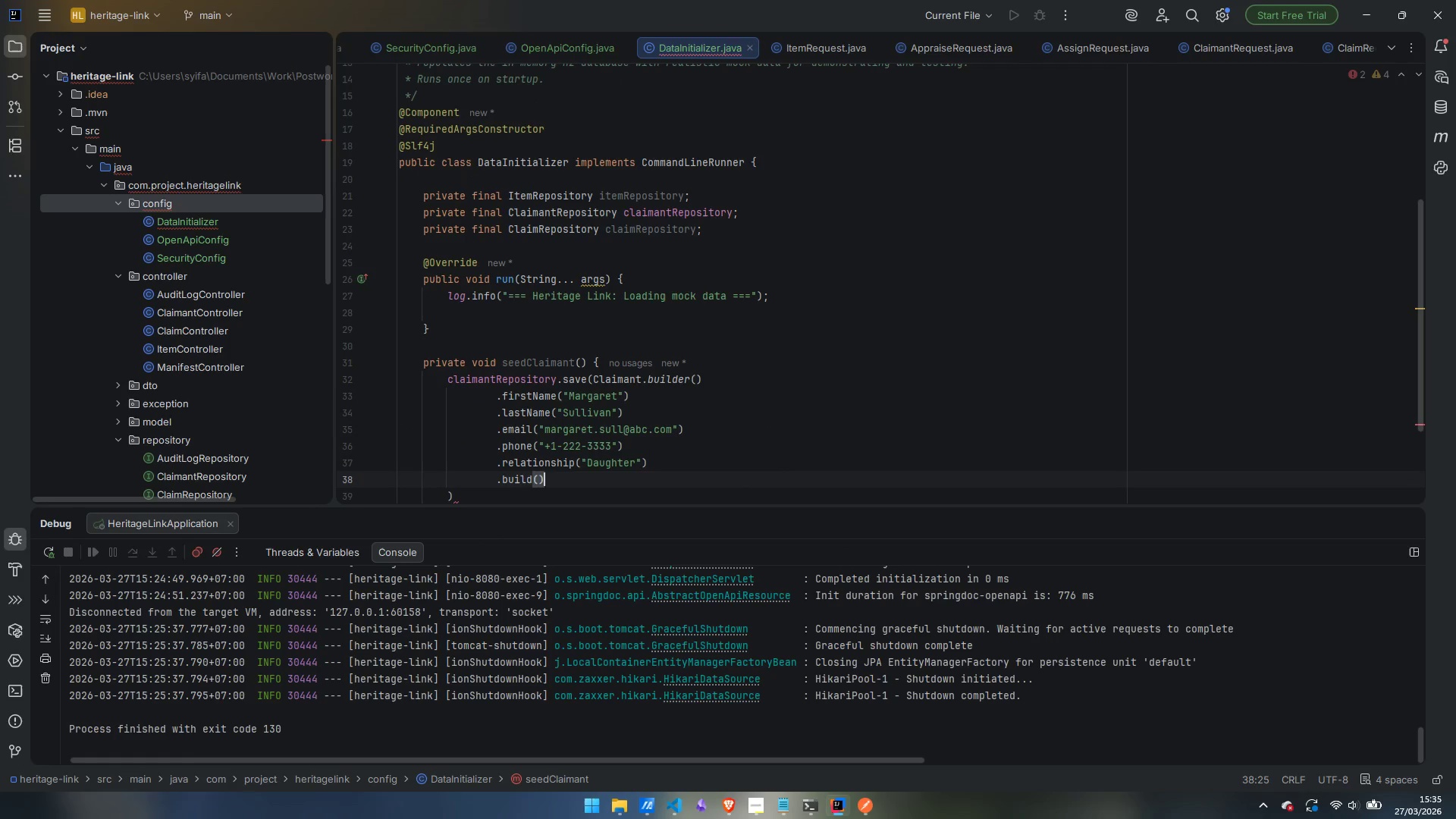 
key(Semicolon)
 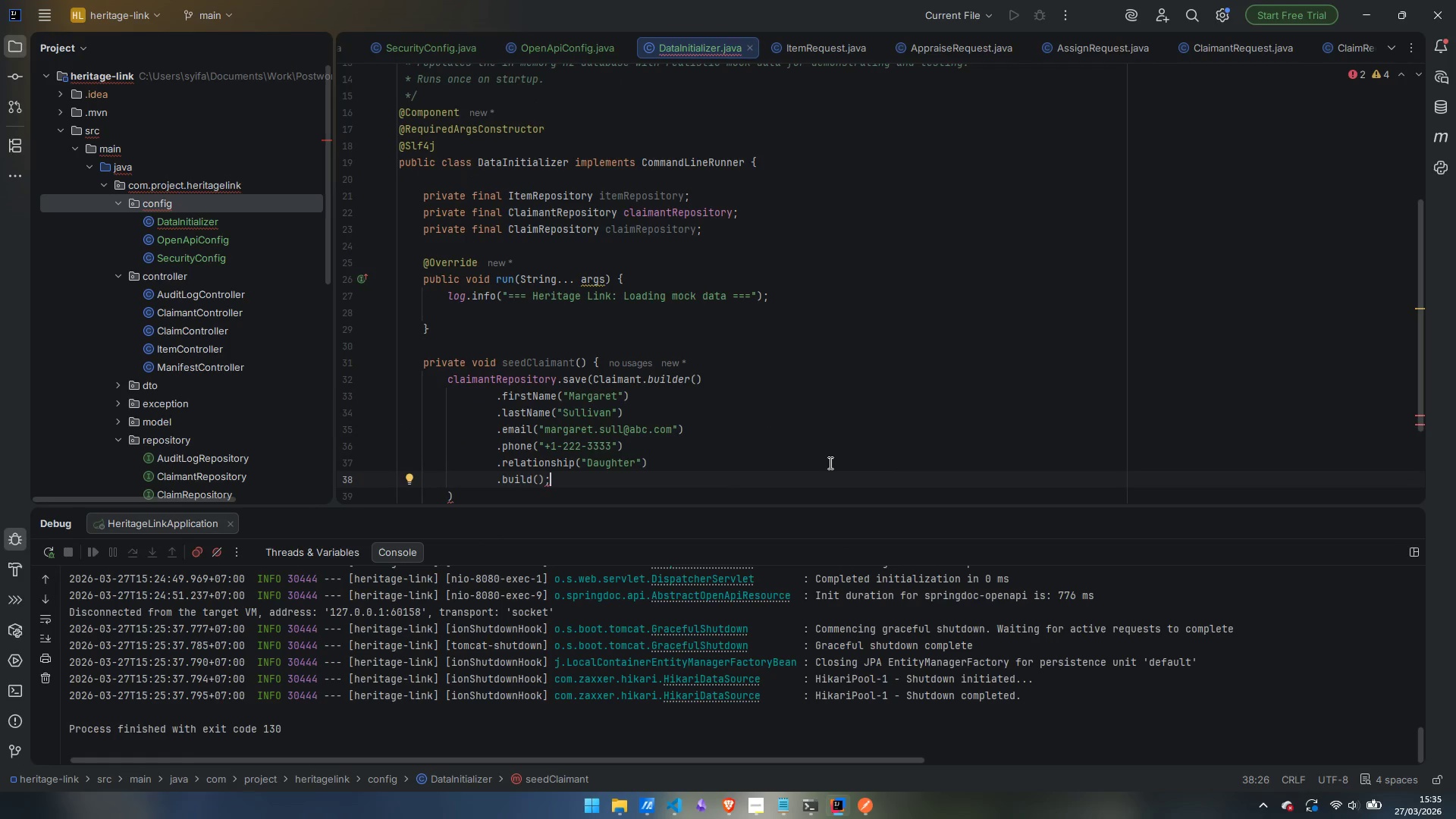 
key(Backspace)
 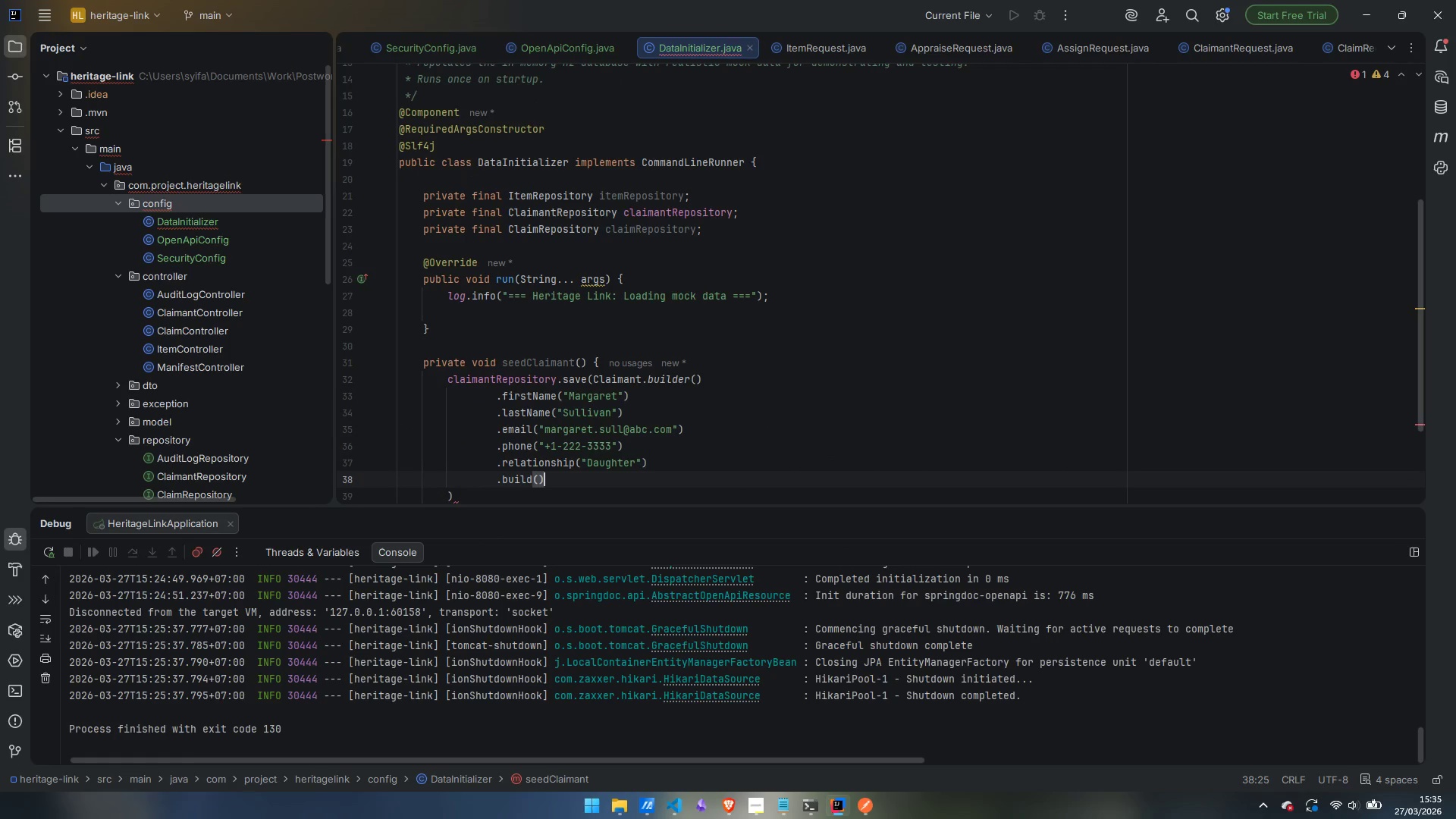 
key(ArrowDown)
 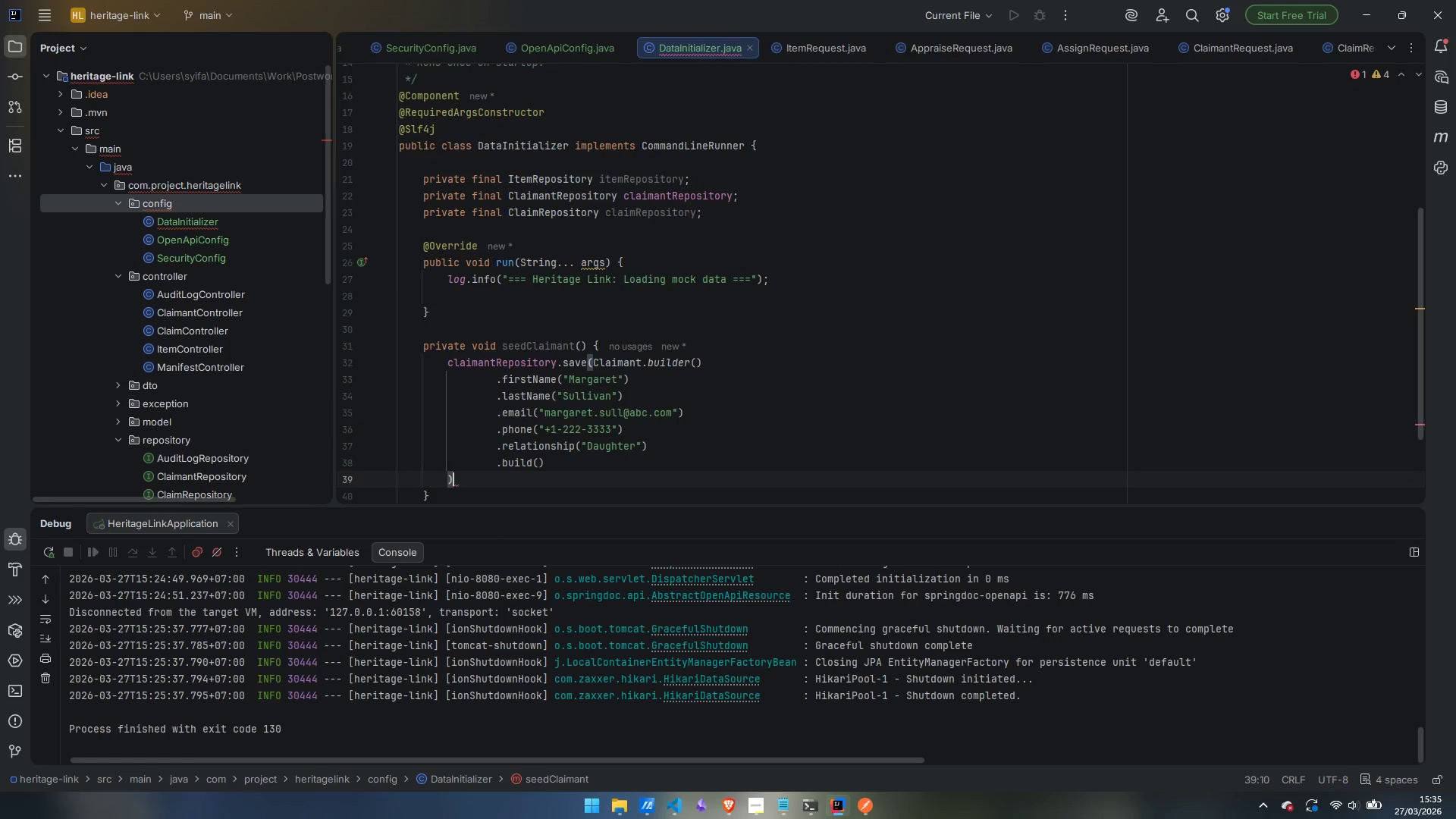 
key(Semicolon)
 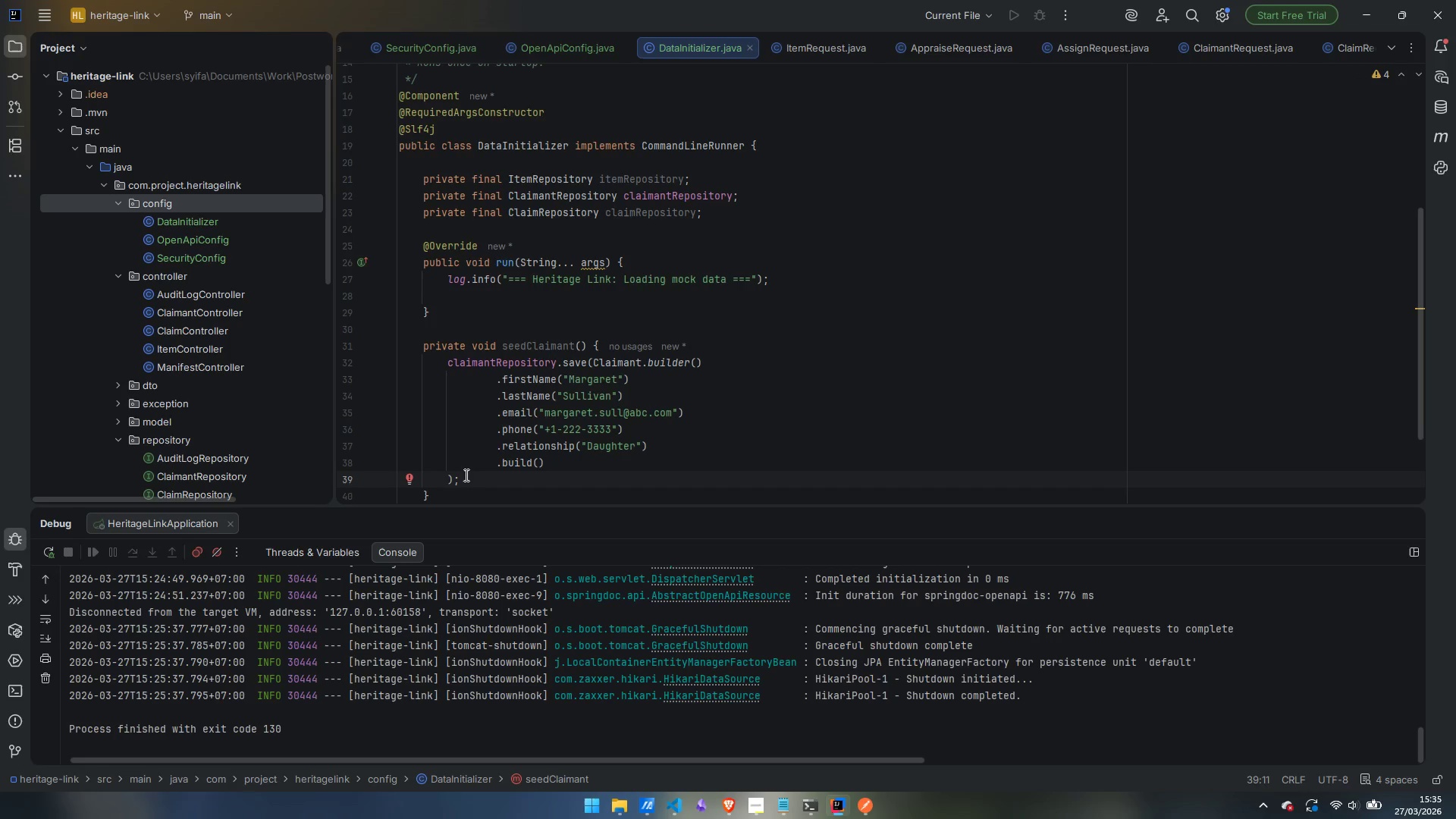 
left_click_drag(start_coordinate=[463, 483], to_coordinate=[446, 365])
 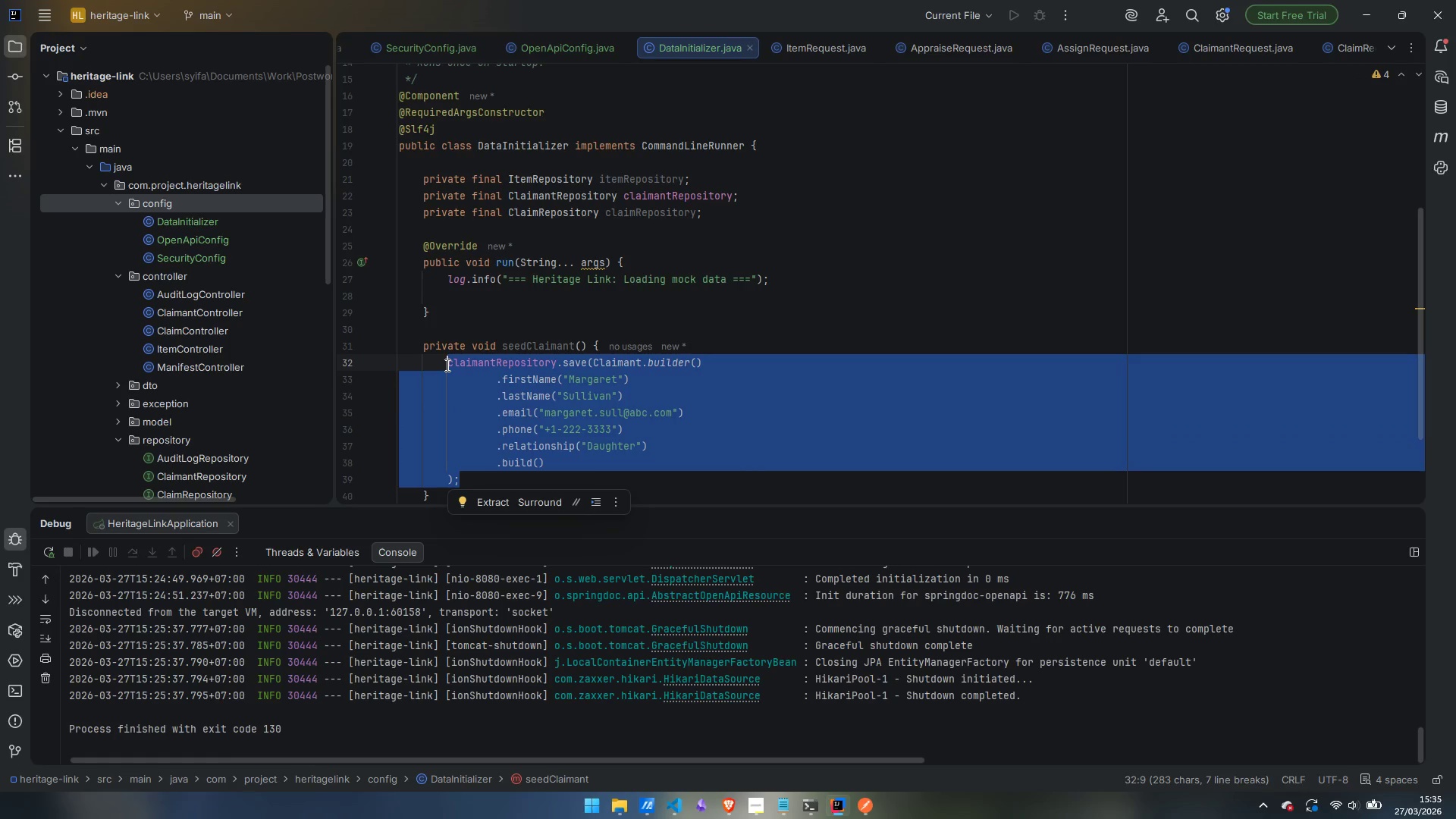 
key(Control+C)
 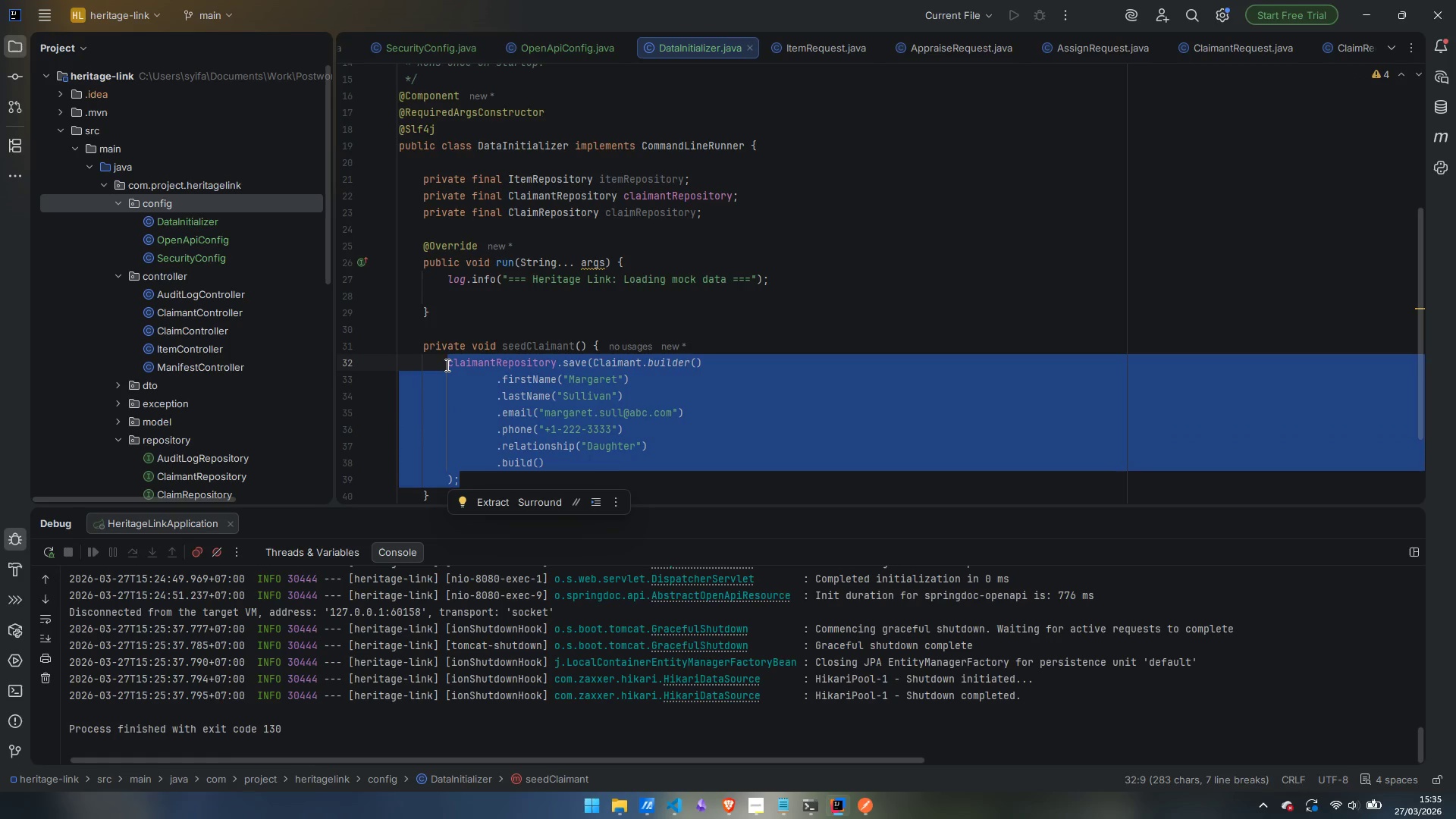 
key(ArrowRight)
 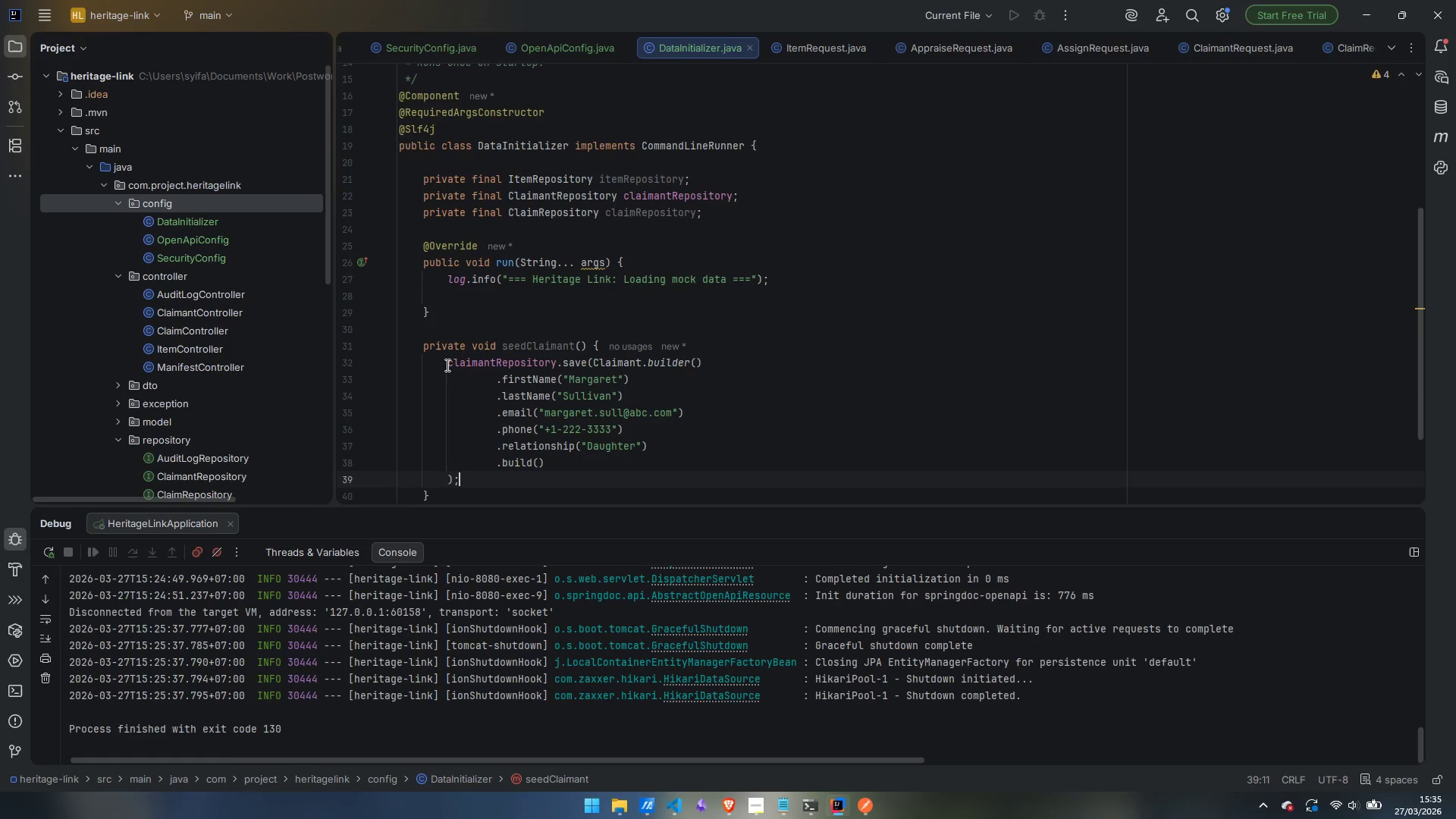 
key(Enter)
 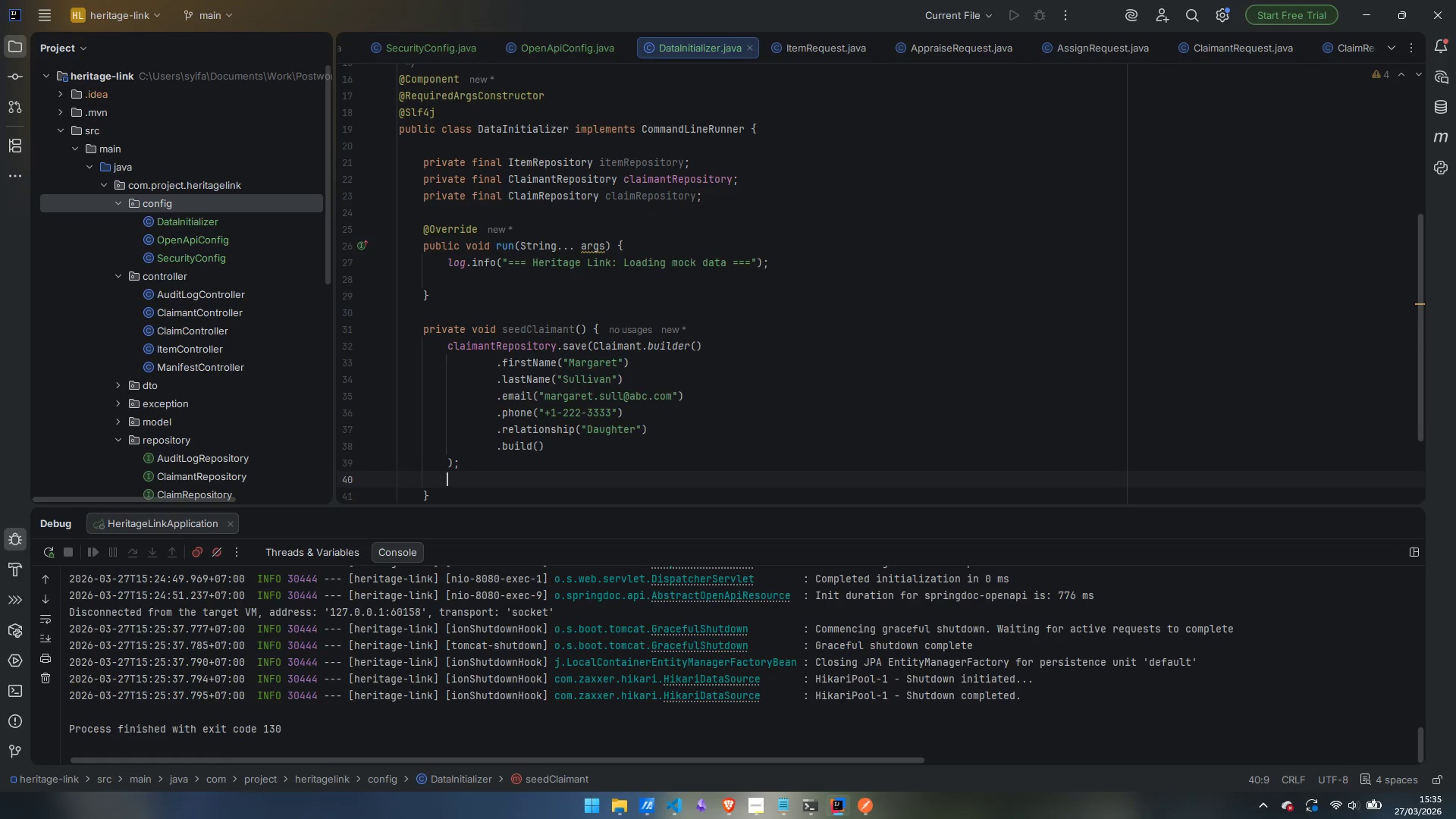 
key(Enter)
 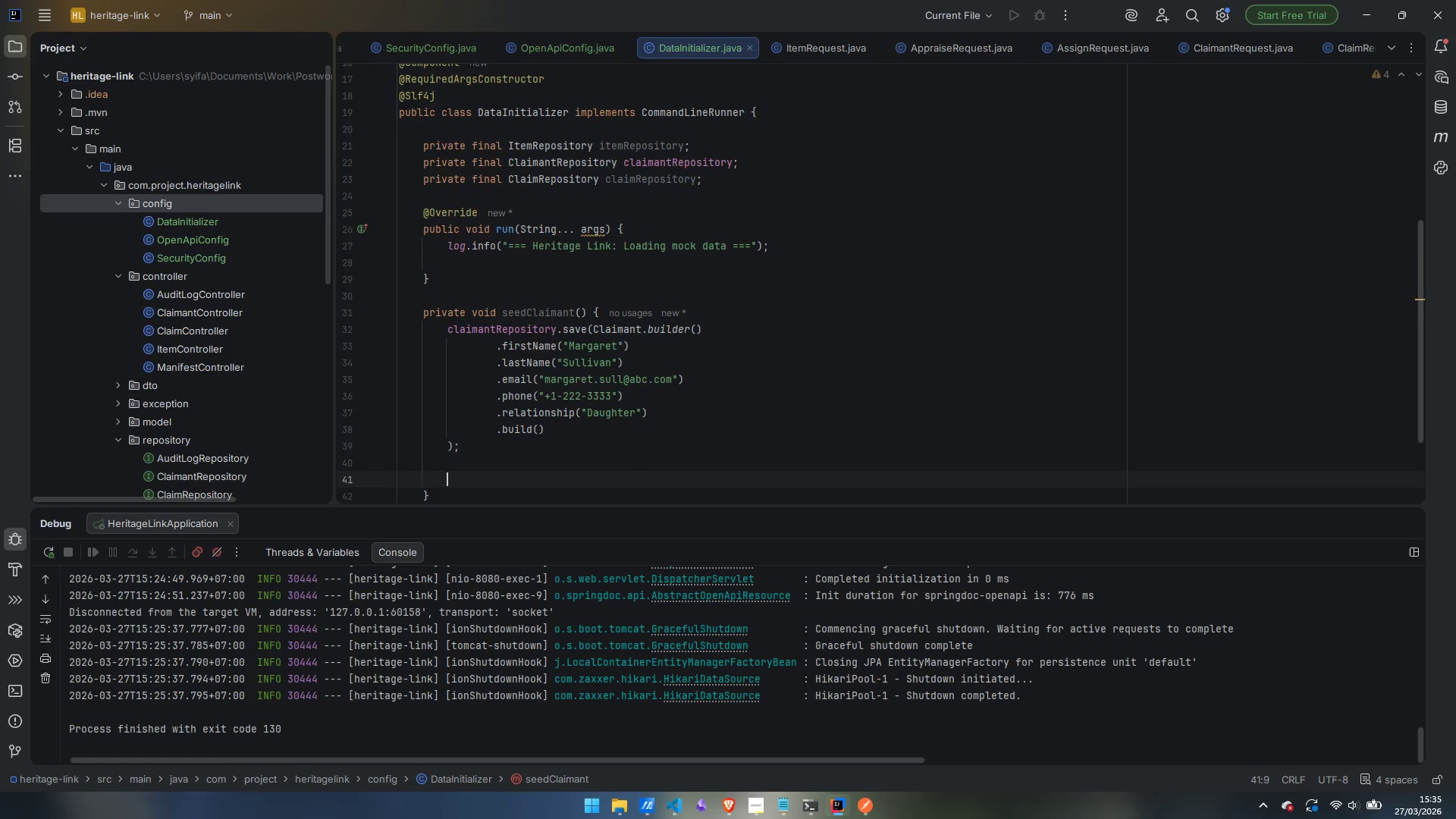 
key(Control+ControlLeft)
 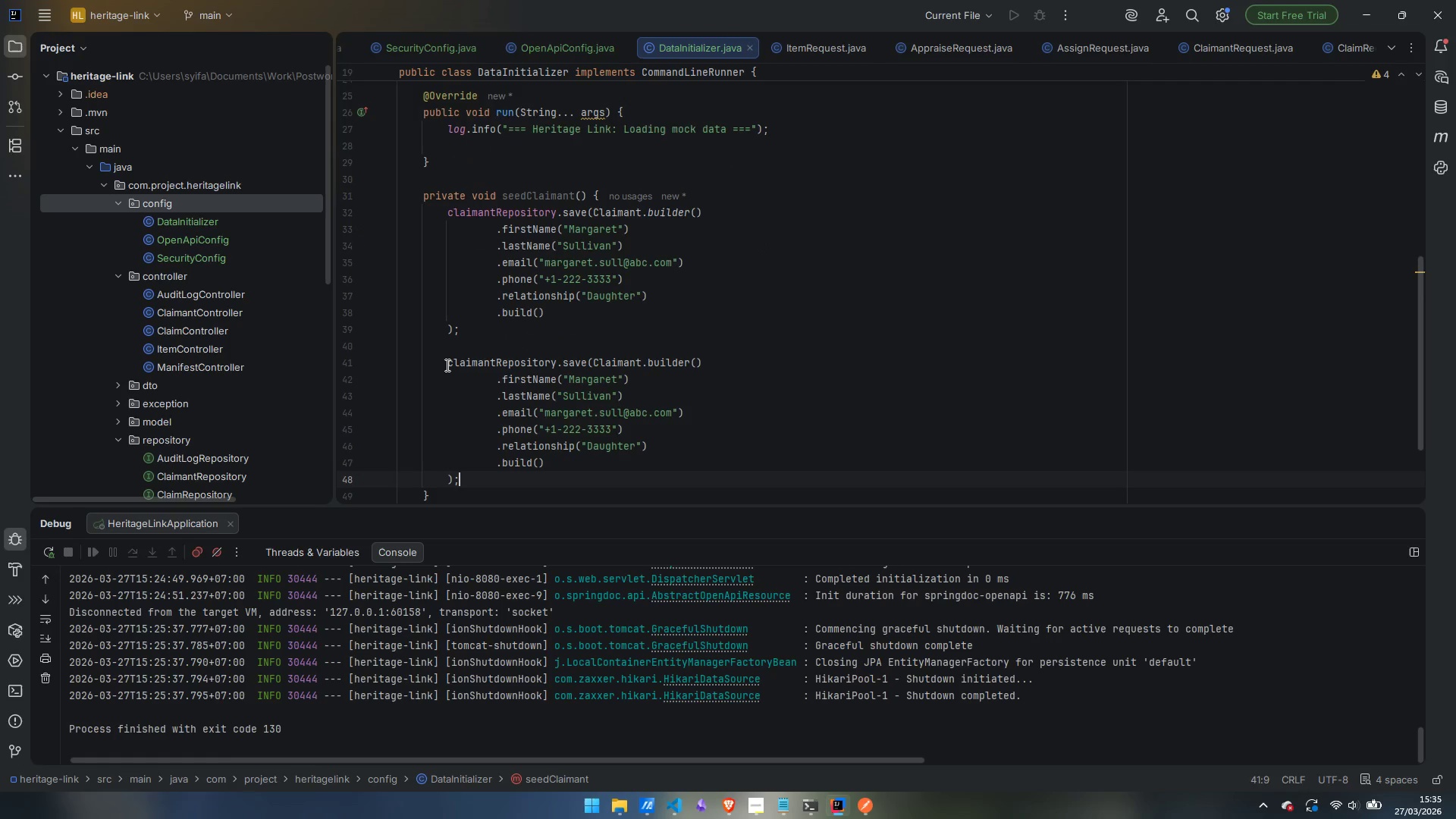 
key(Control+V)
 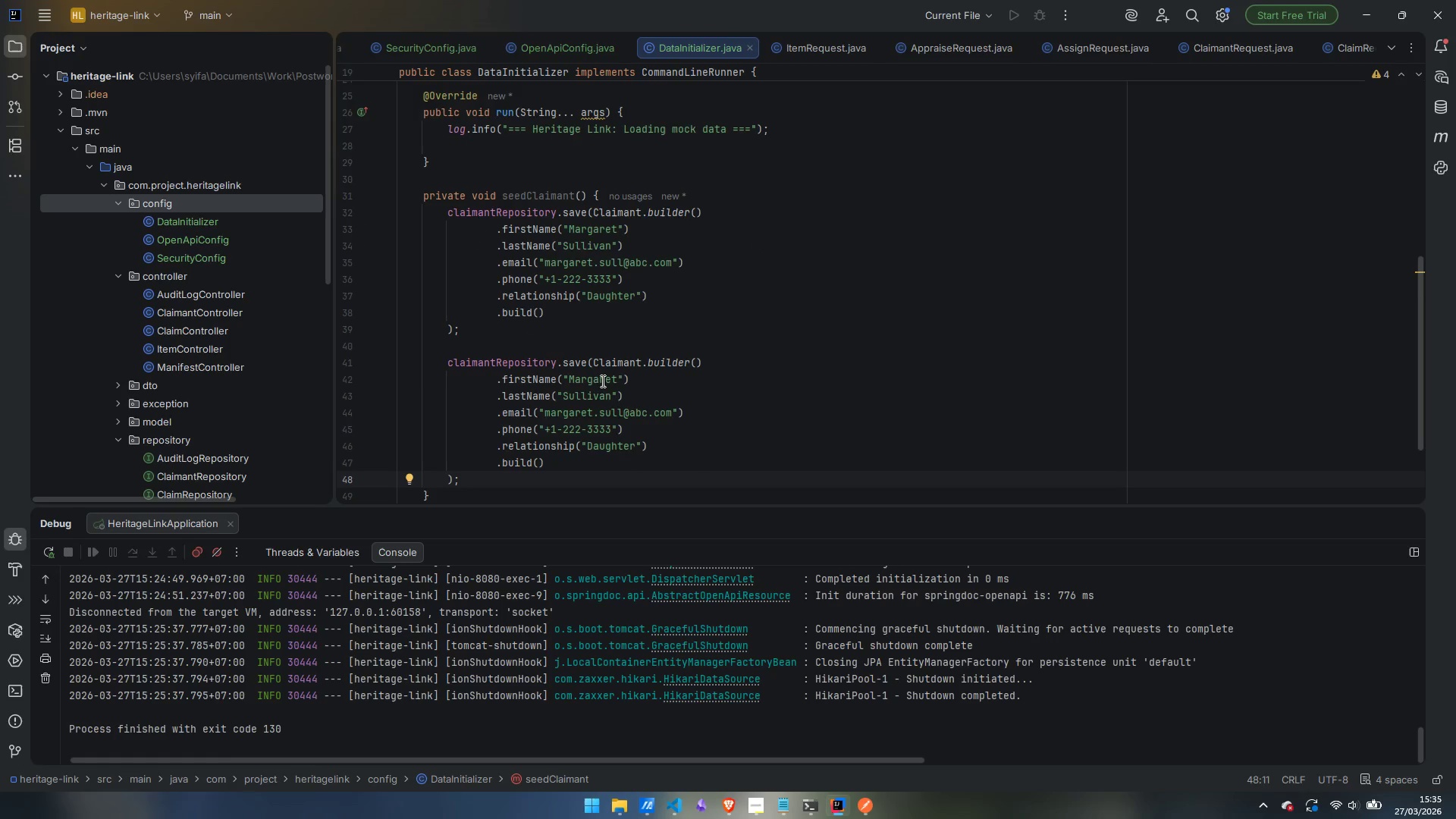 
double_click([601, 375])
 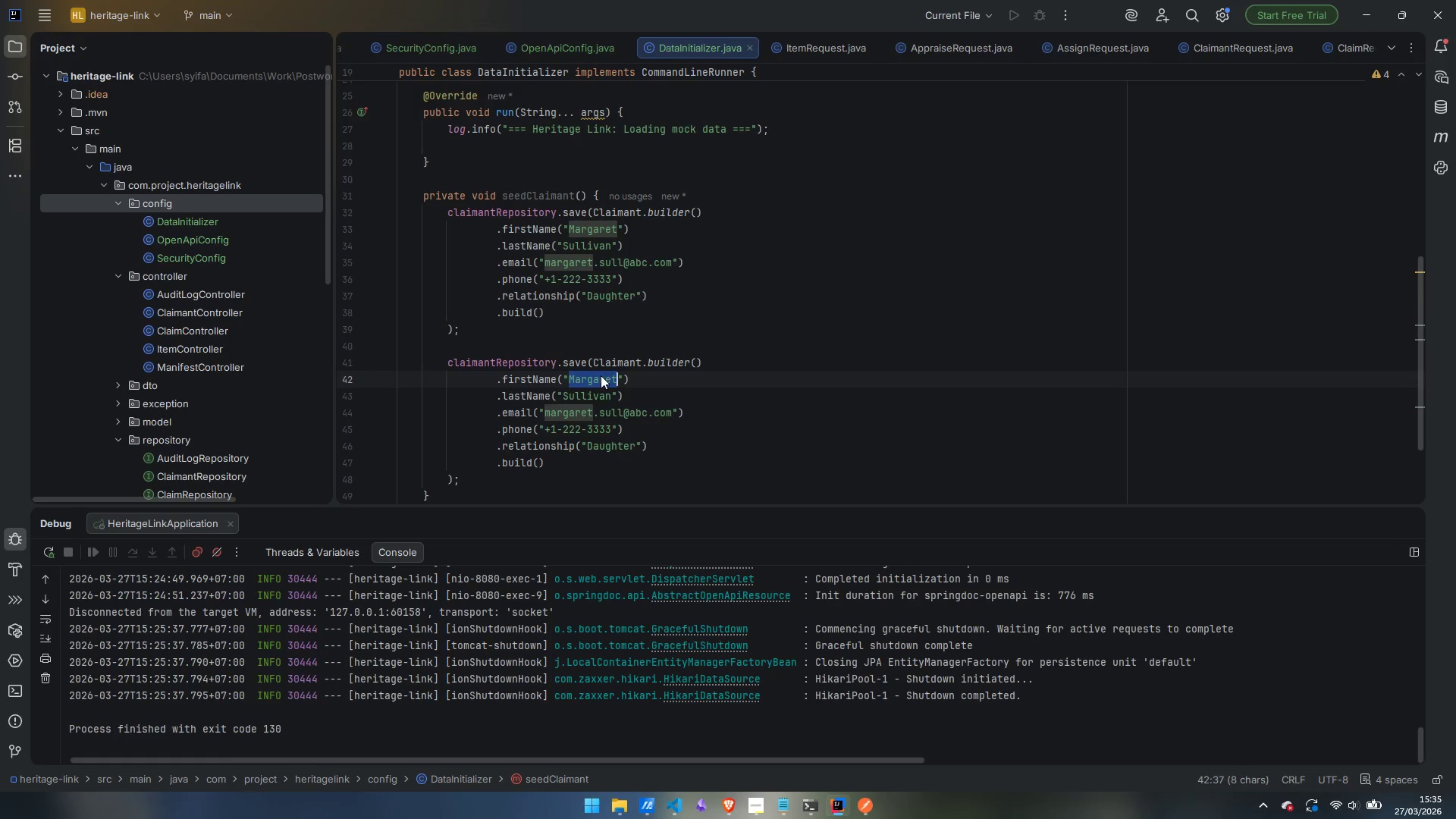 
type(Thomas)
 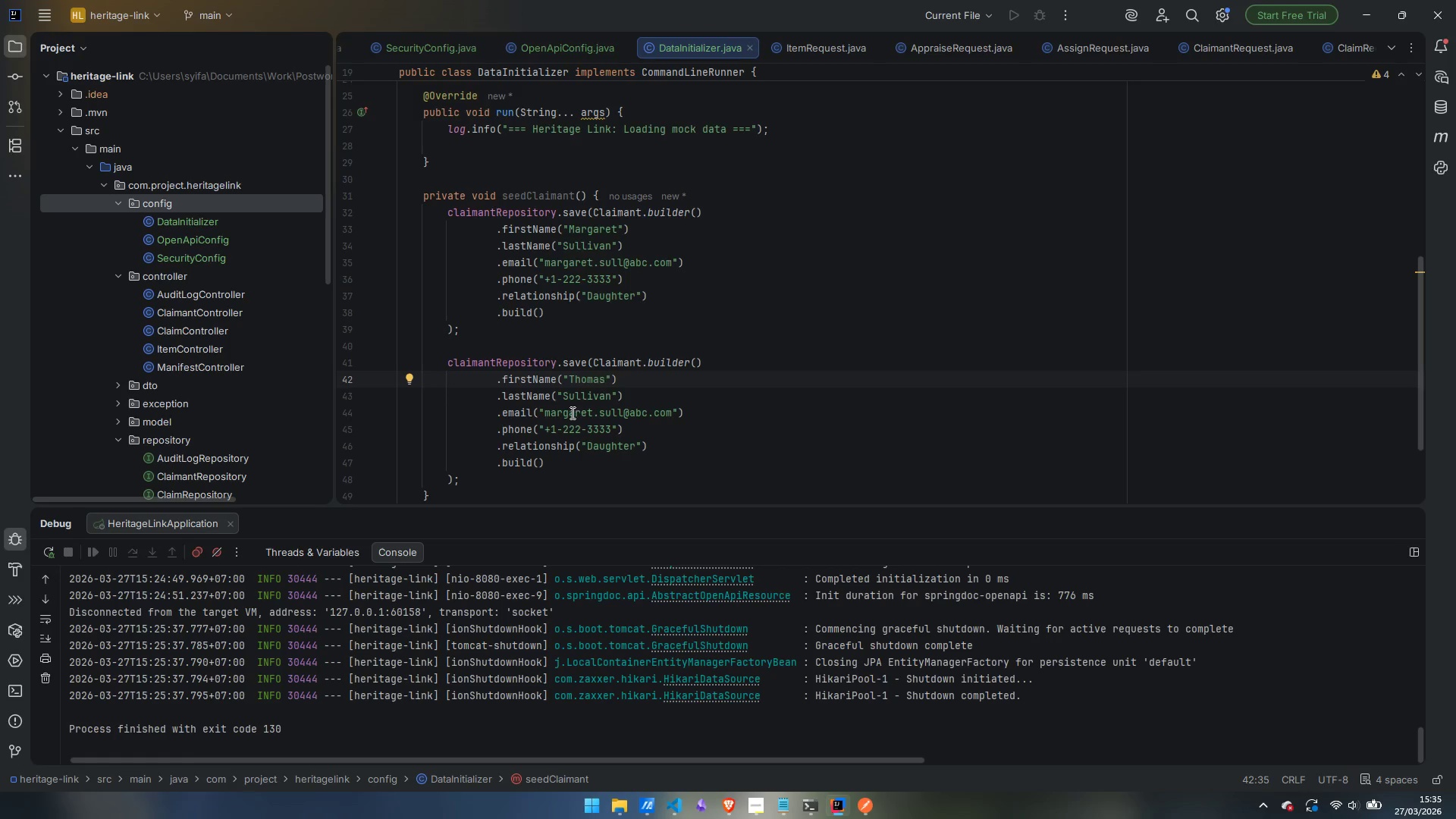 
double_click([571, 413])
 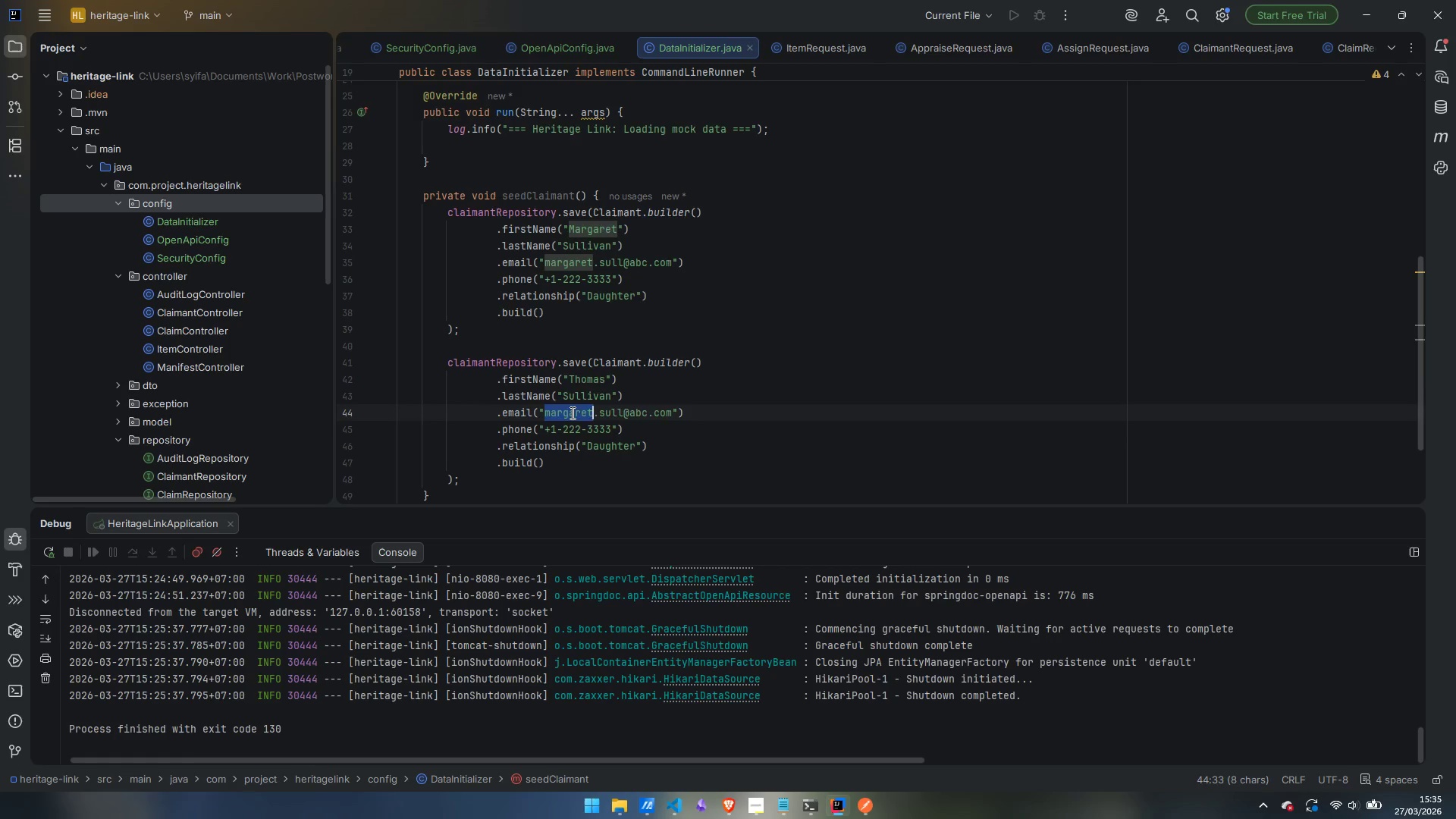 
type(thomas)
 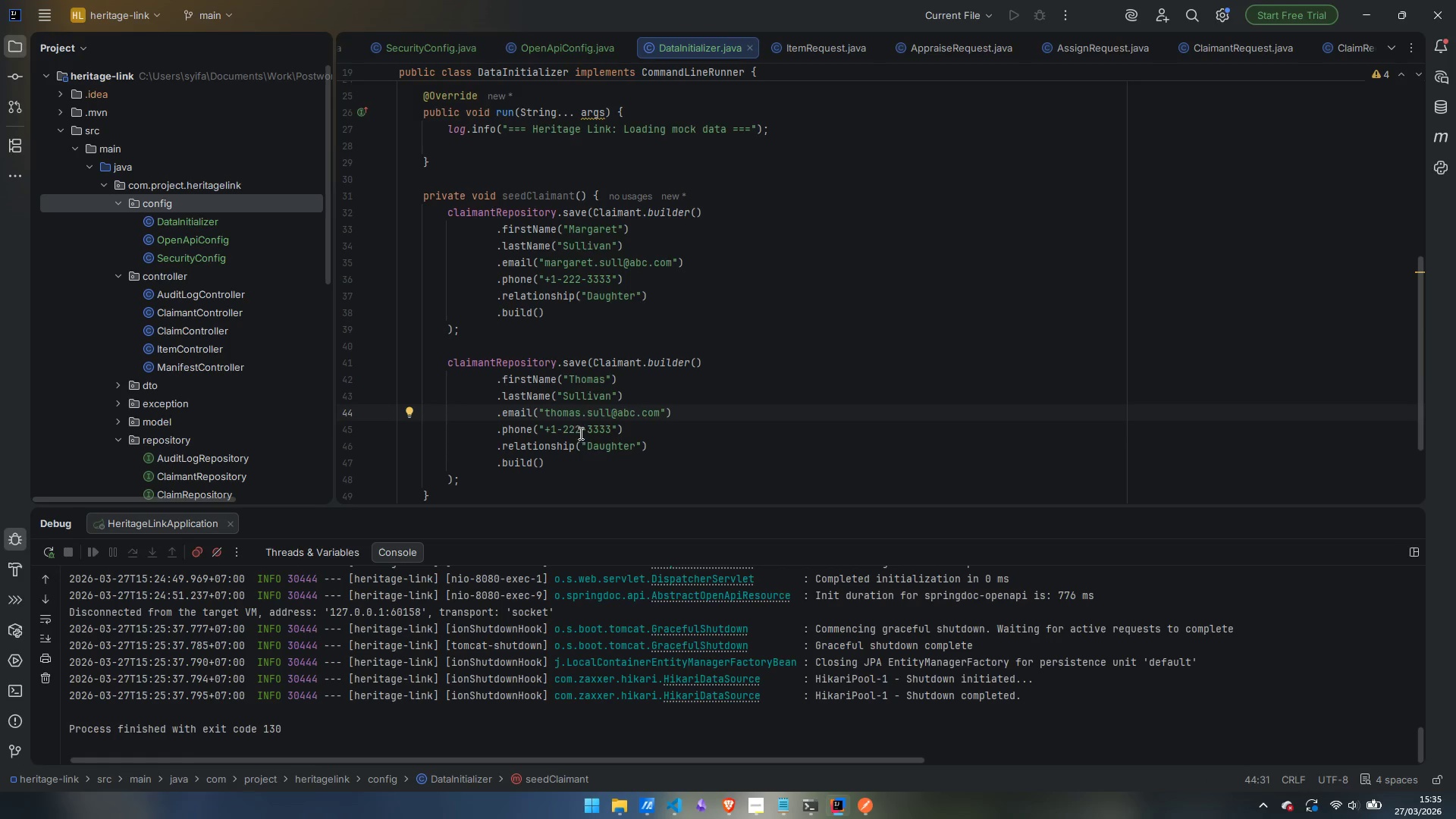 
double_click([617, 444])
 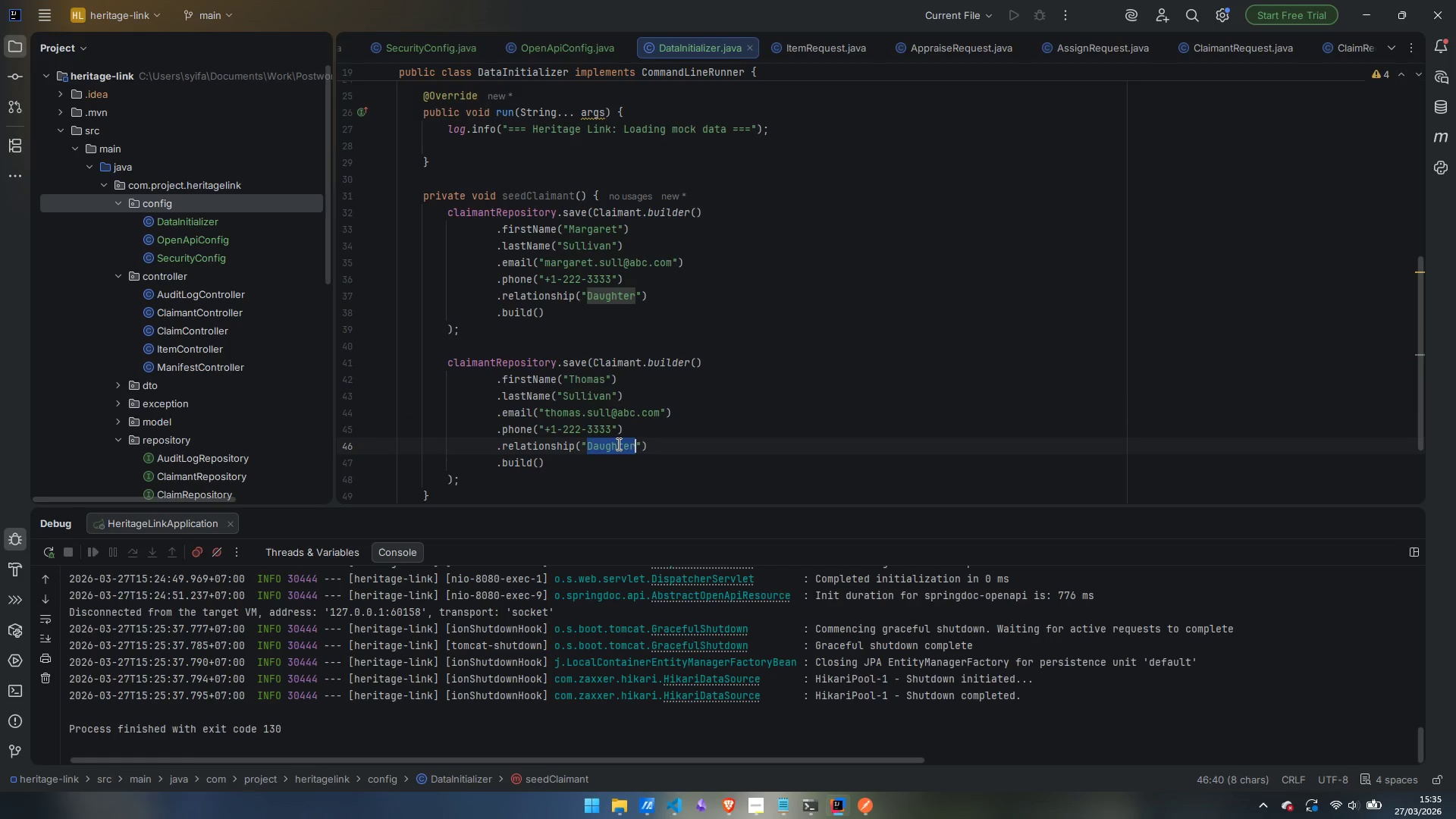 
type(Son)
 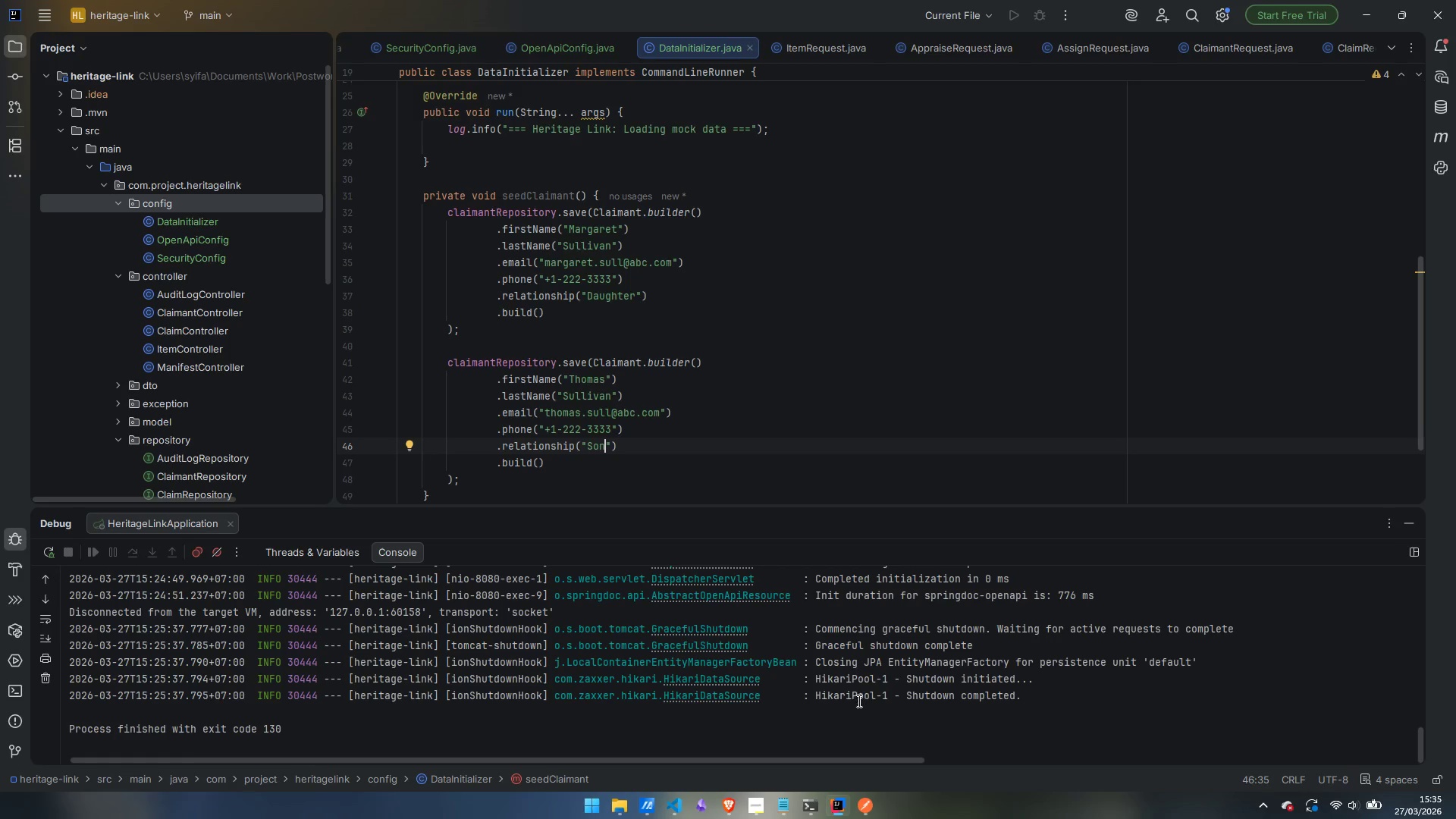 
wait(6.58)
 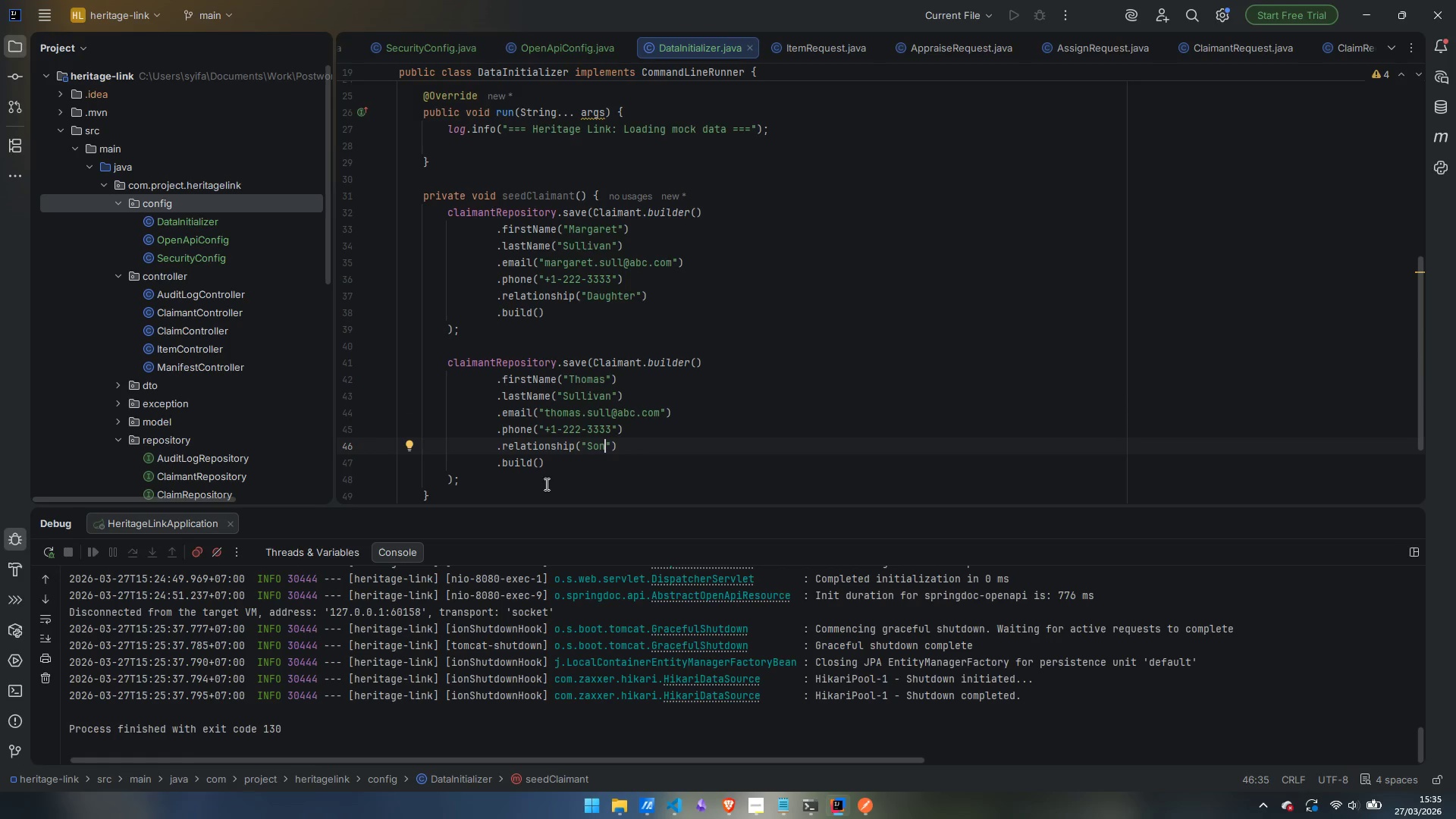 
left_click([755, 811])